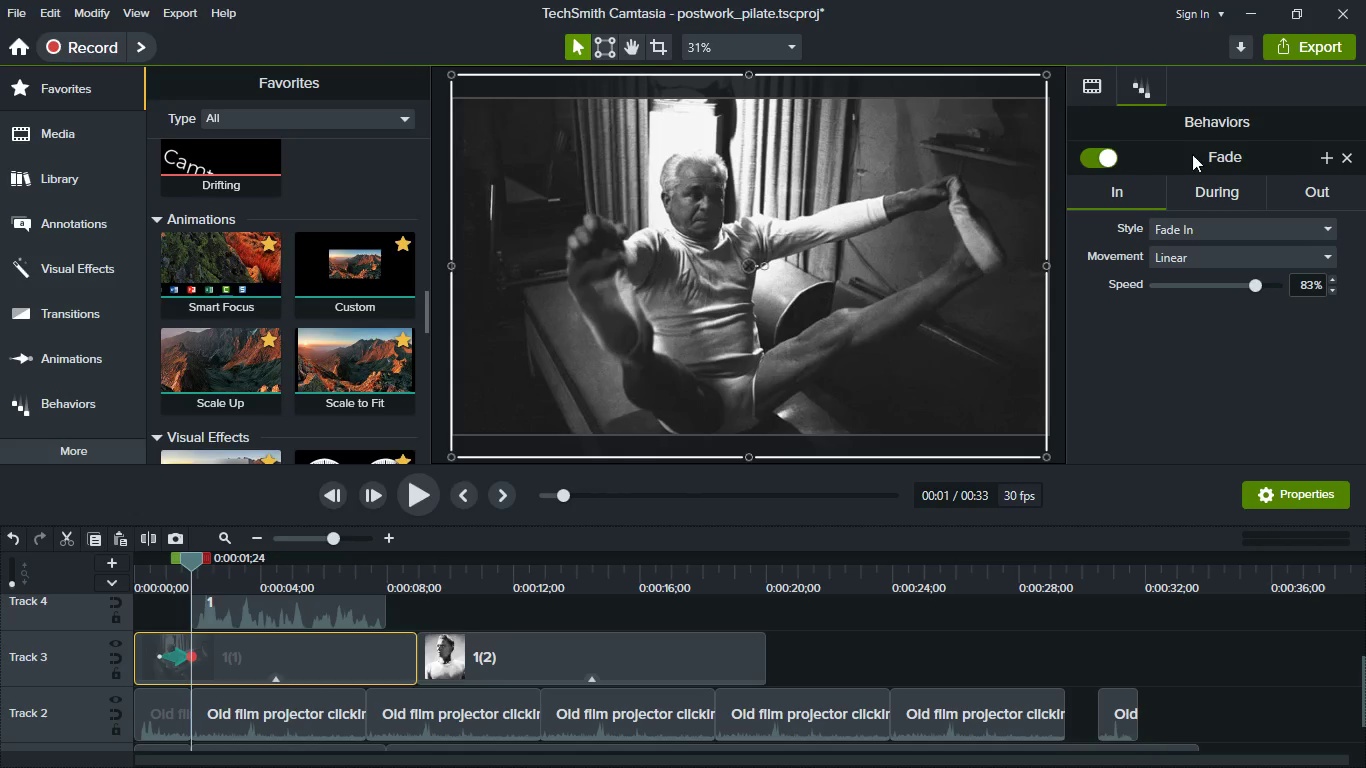 
left_click([1089, 100])
 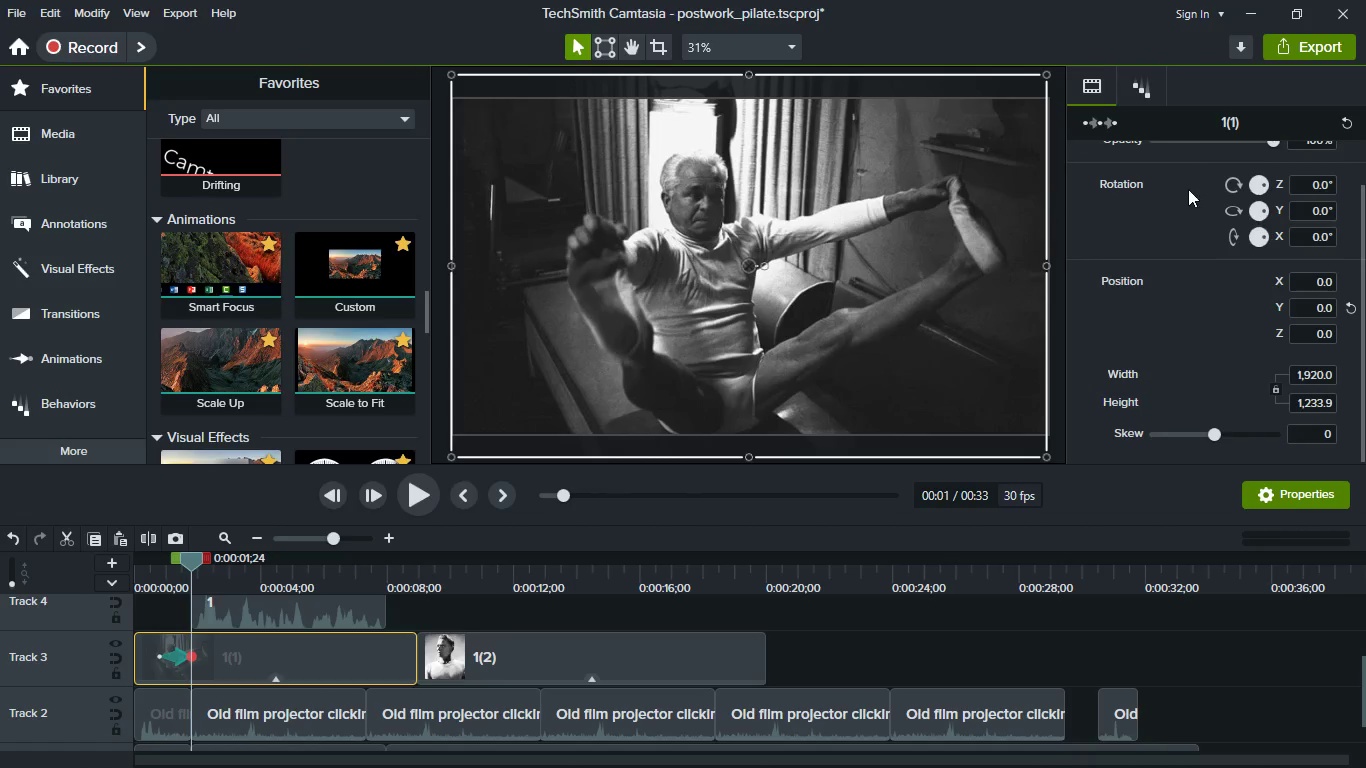 
scroll: coordinate [1188, 189], scroll_direction: up, amount: 3.0
 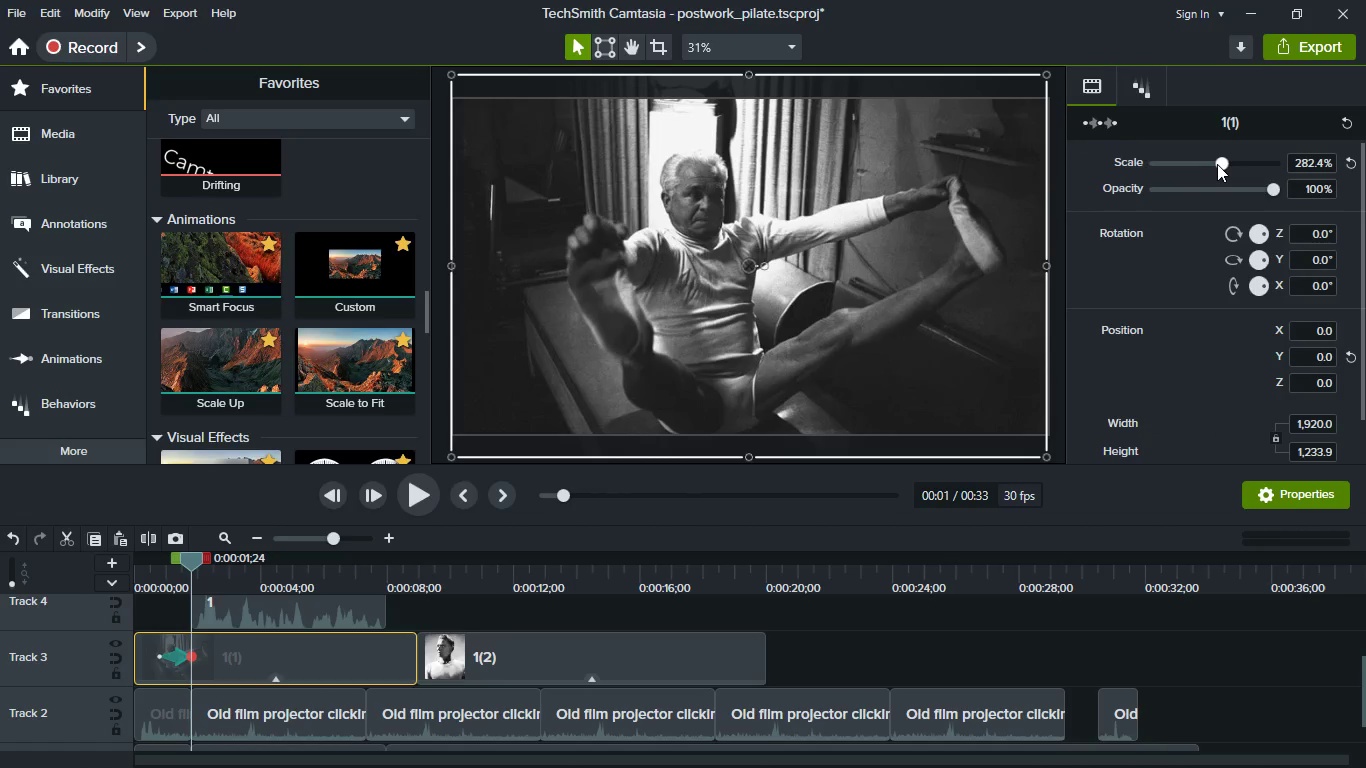 
left_click_drag(start_coordinate=[1217, 164], to_coordinate=[1273, 175])
 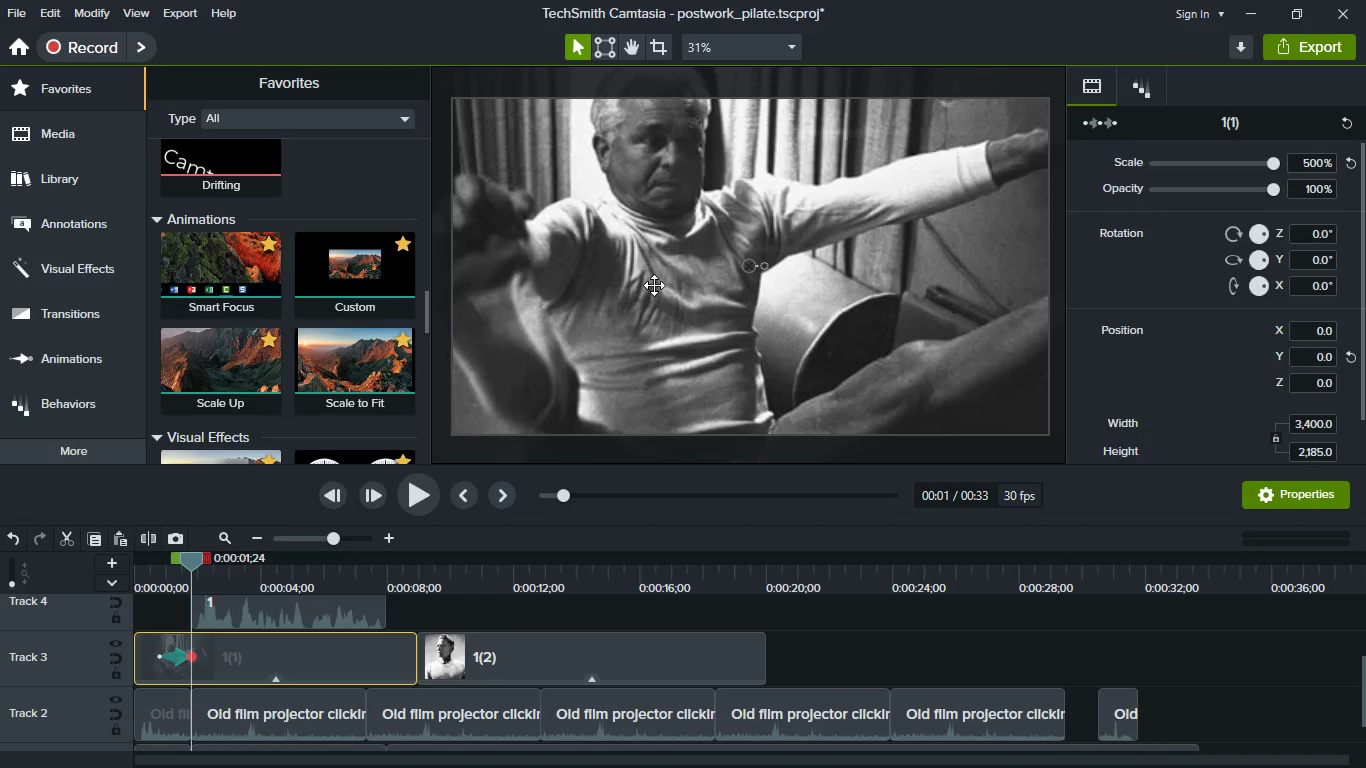 
left_click_drag(start_coordinate=[654, 285], to_coordinate=[868, 293])
 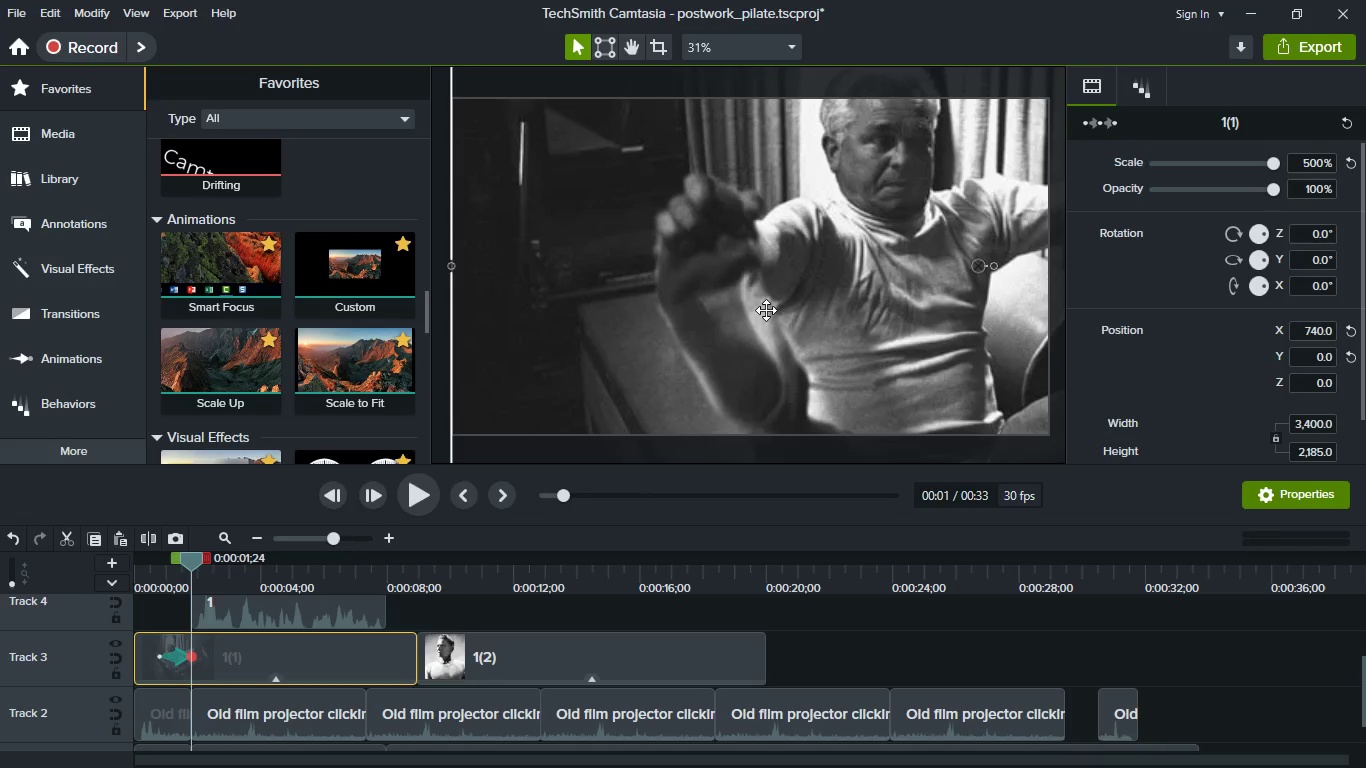 
left_click_drag(start_coordinate=[766, 307], to_coordinate=[768, 346])
 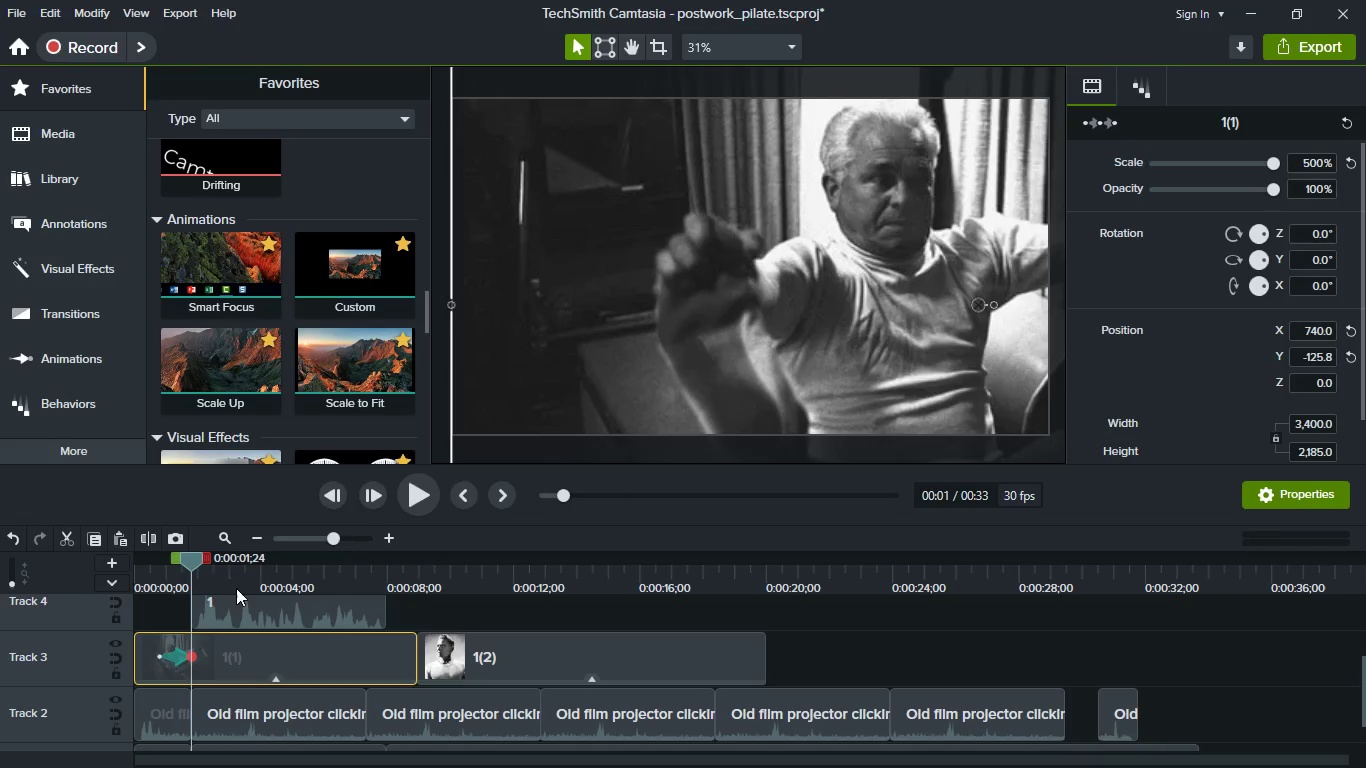 
left_click_drag(start_coordinate=[195, 559], to_coordinate=[370, 580])
 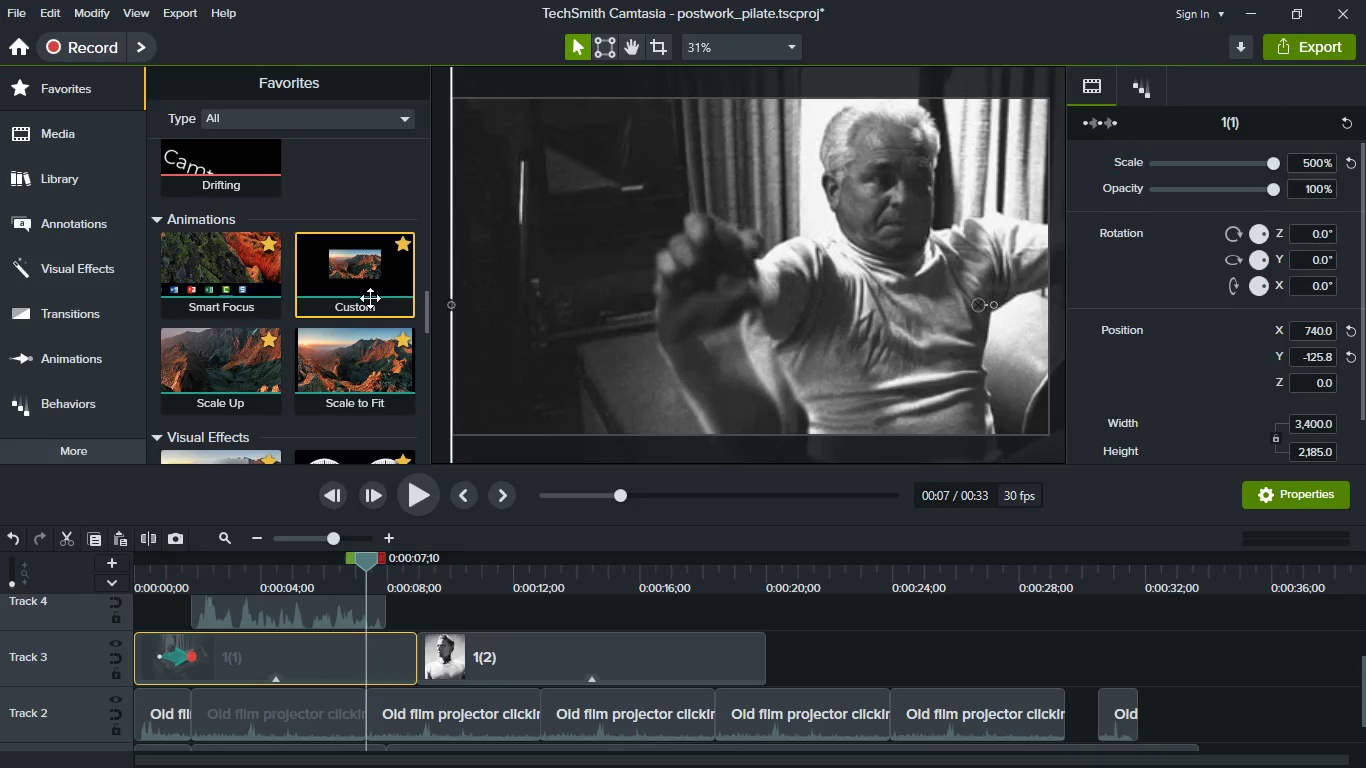 
left_click_drag(start_coordinate=[370, 298], to_coordinate=[358, 661])
 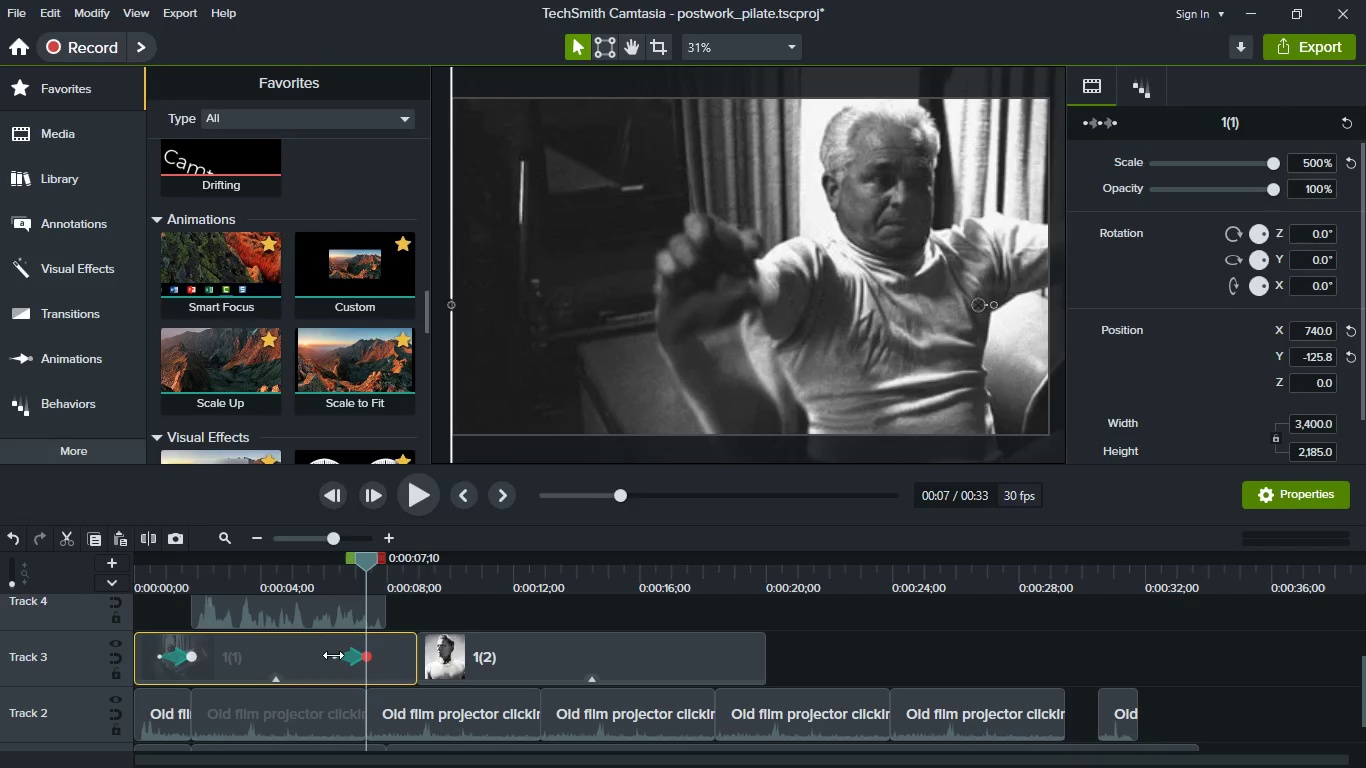 
left_click_drag(start_coordinate=[333, 655], to_coordinate=[213, 653])
 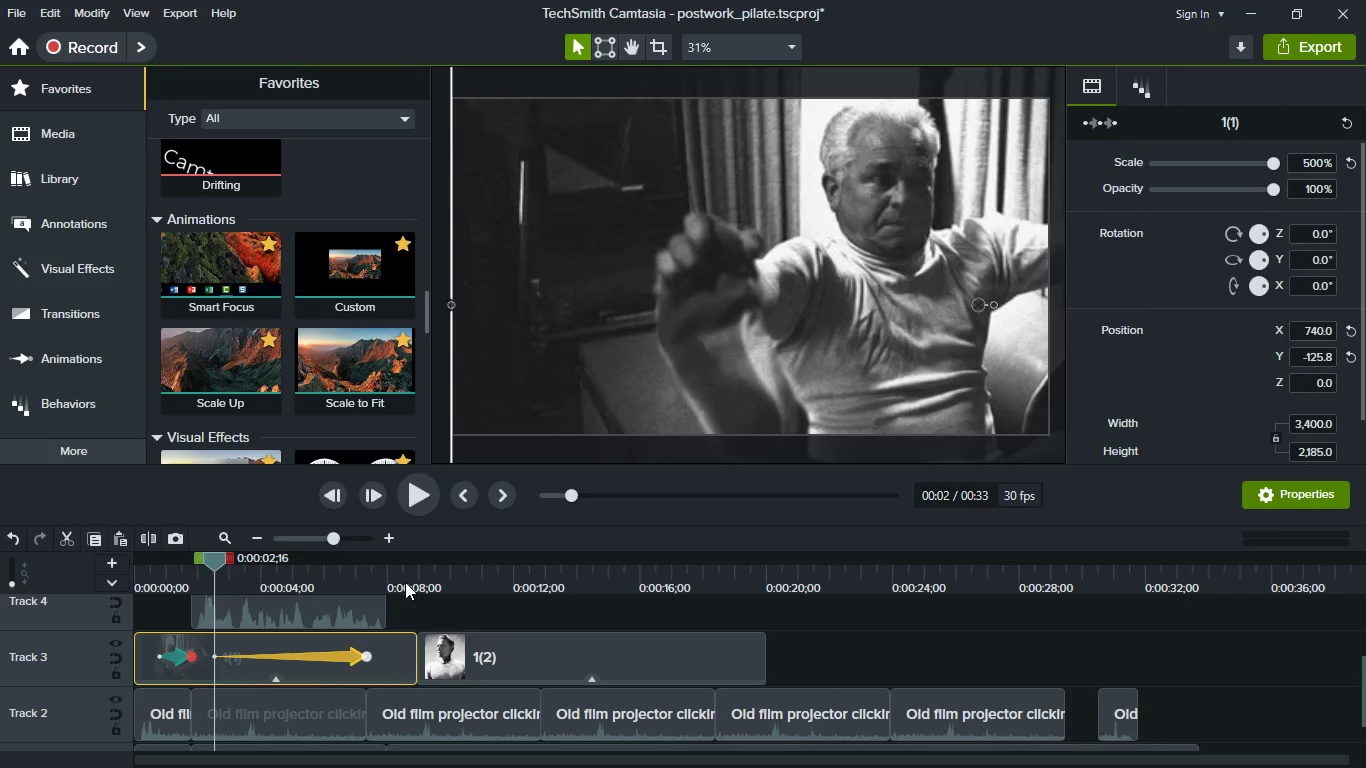 
left_click([406, 582])
 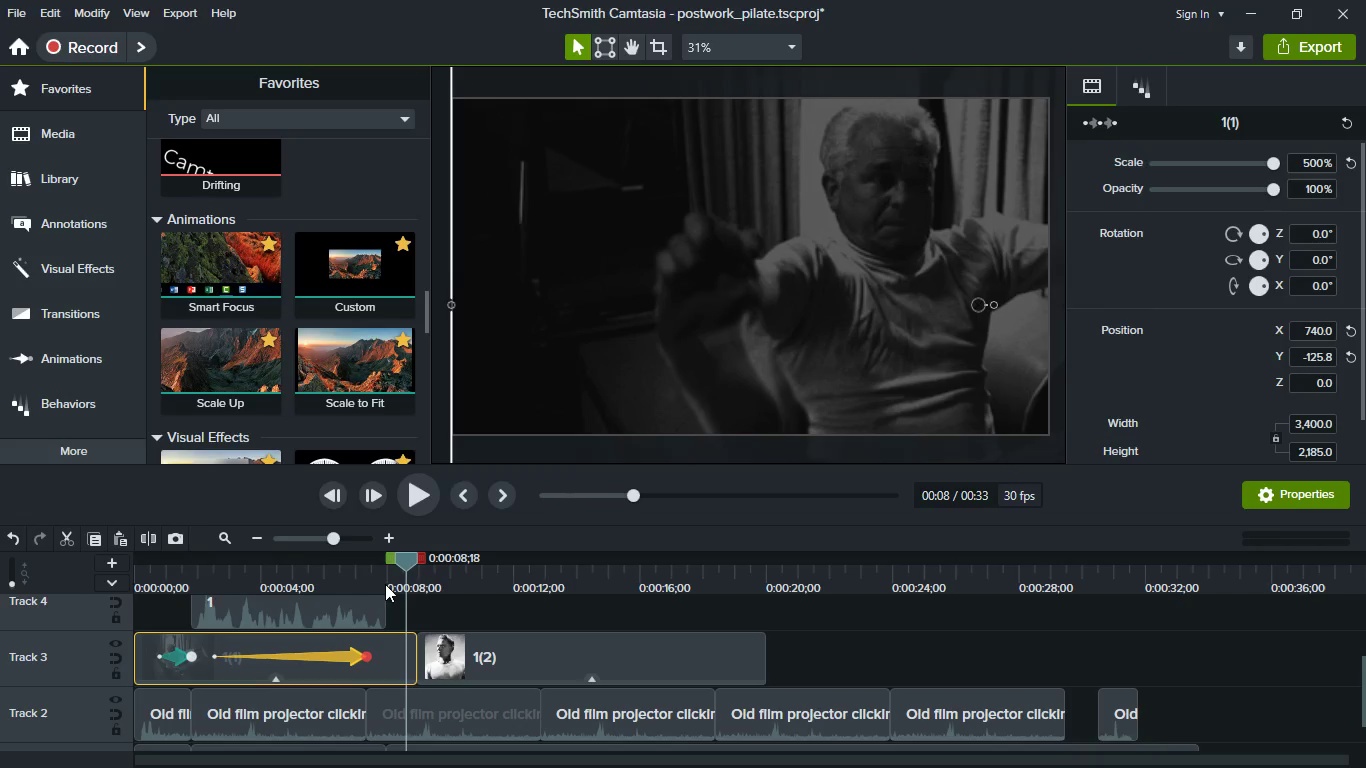 
left_click([393, 584])
 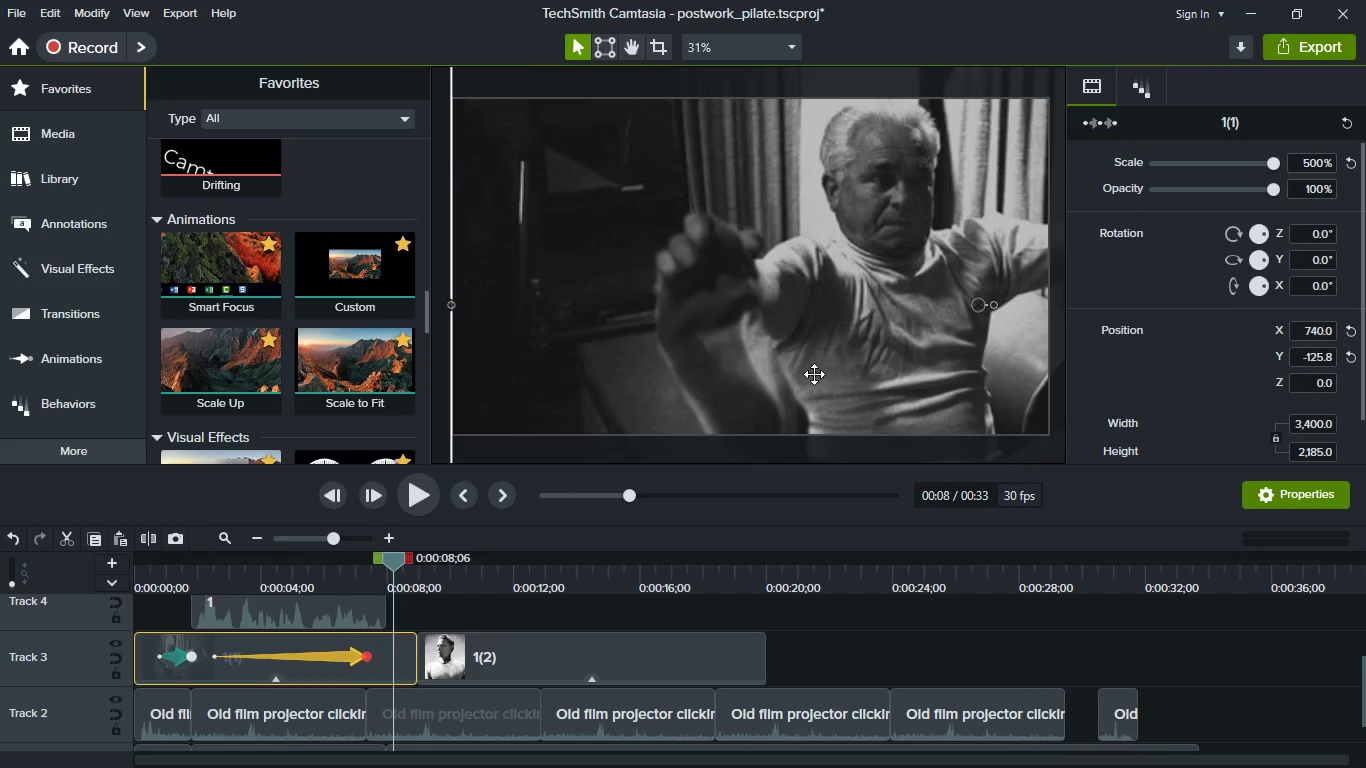 
left_click_drag(start_coordinate=[819, 373], to_coordinate=[775, 369])
 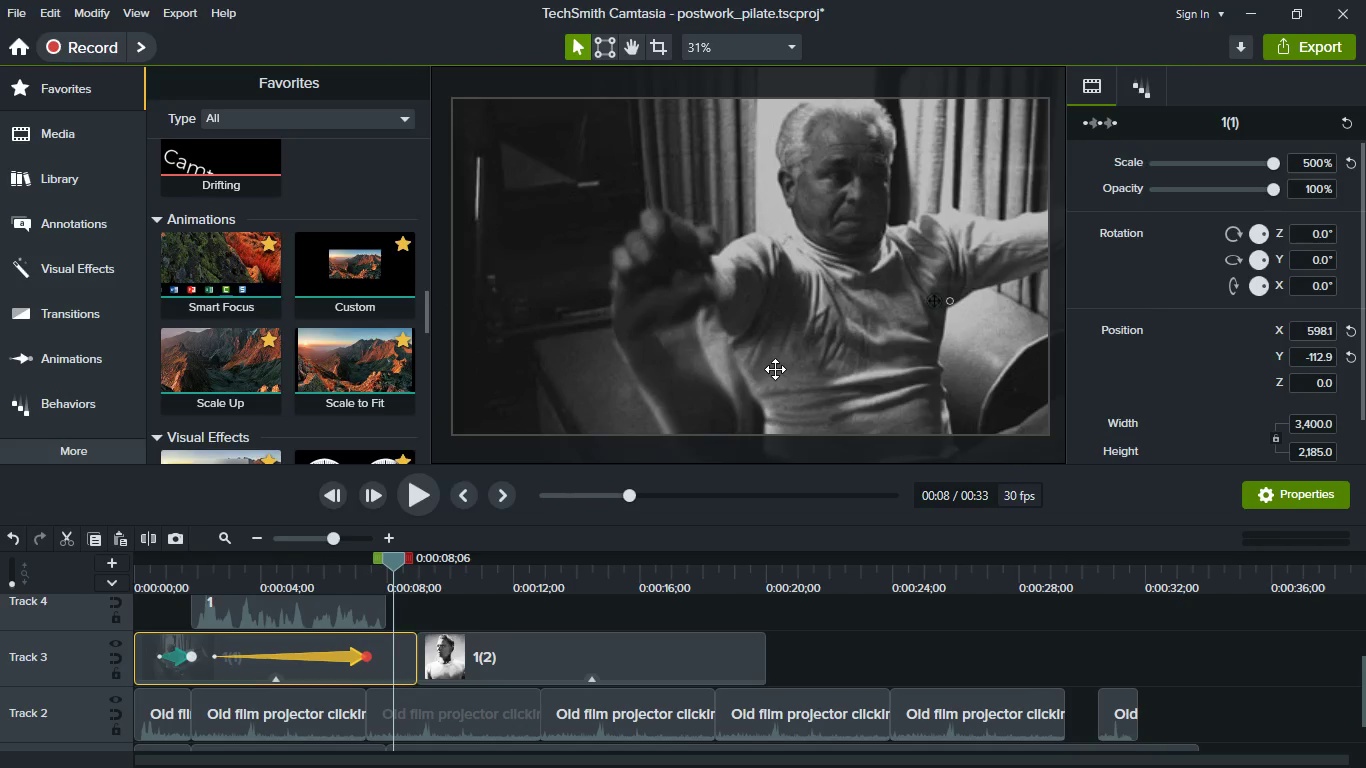 
key(Control+Z)
 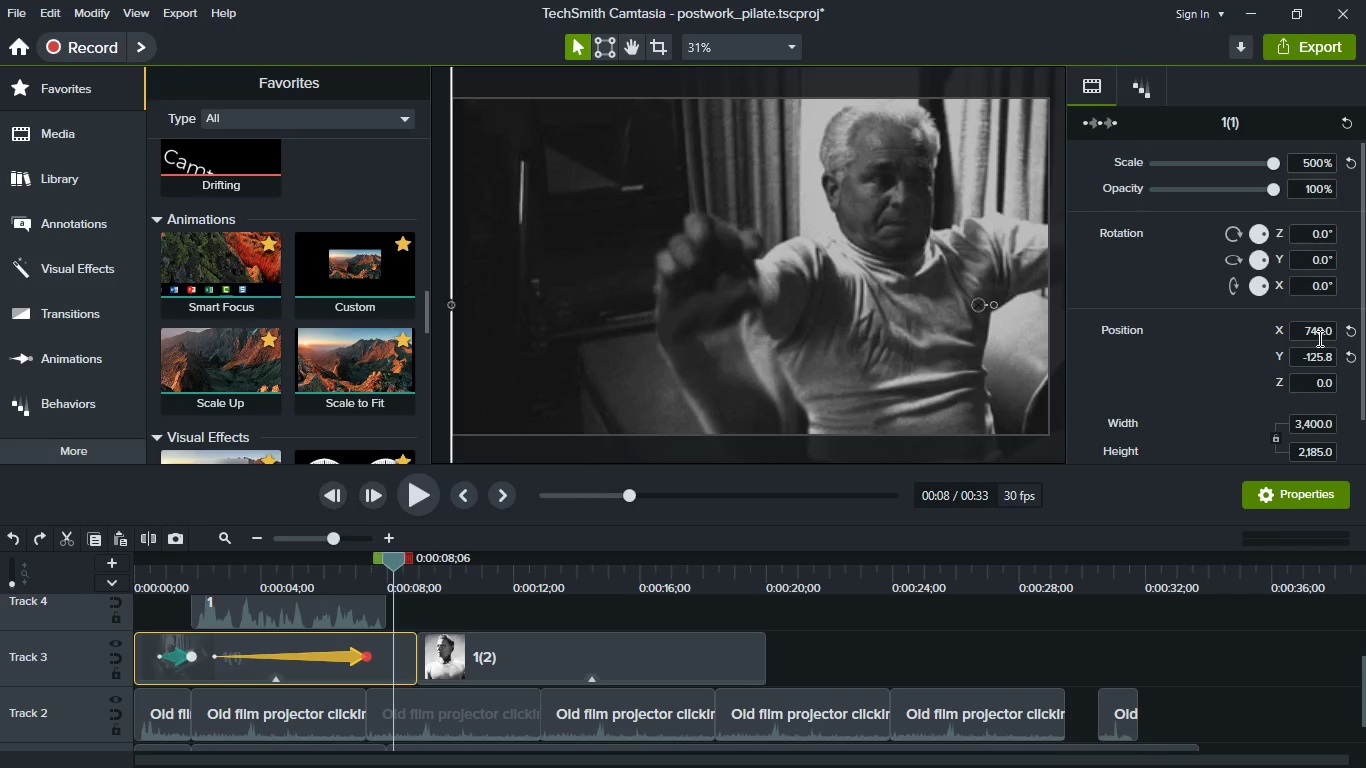 
wait(5.45)
 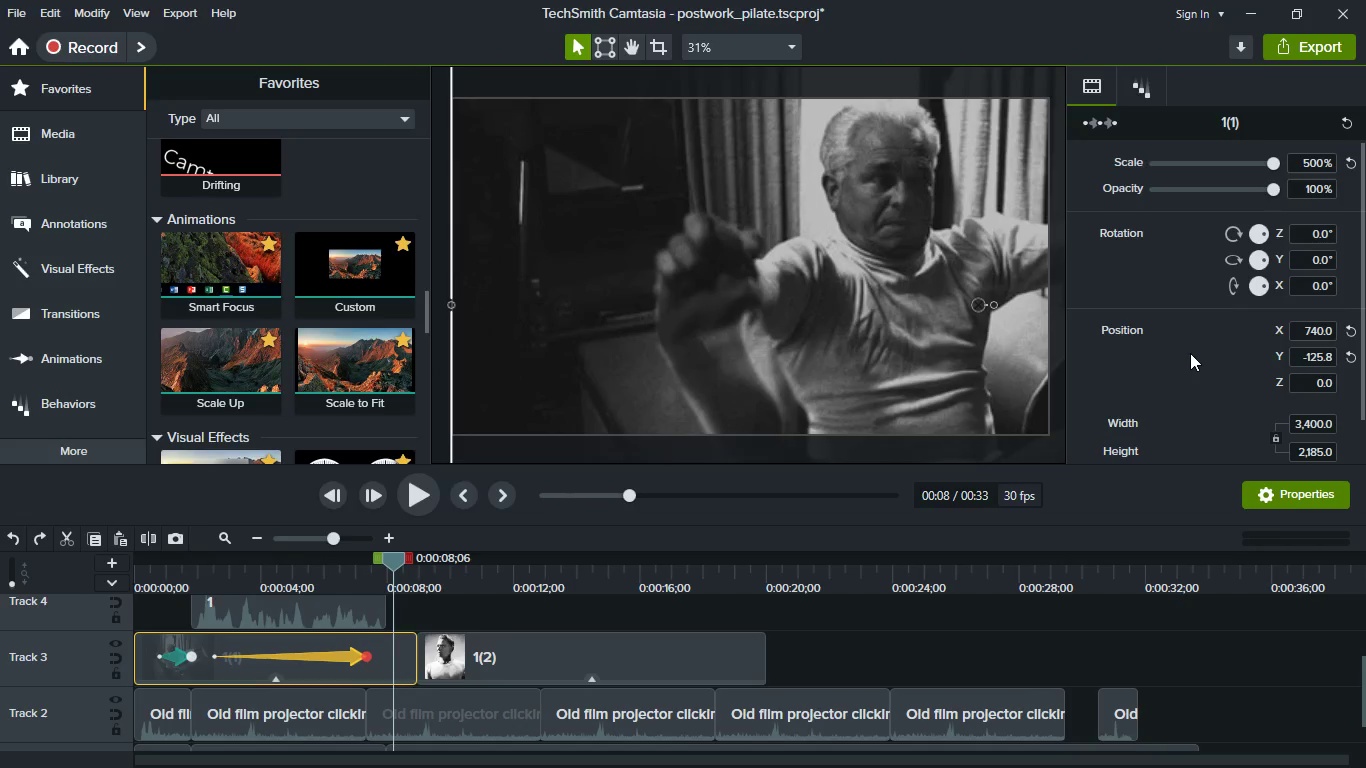 
left_click([1318, 333])
 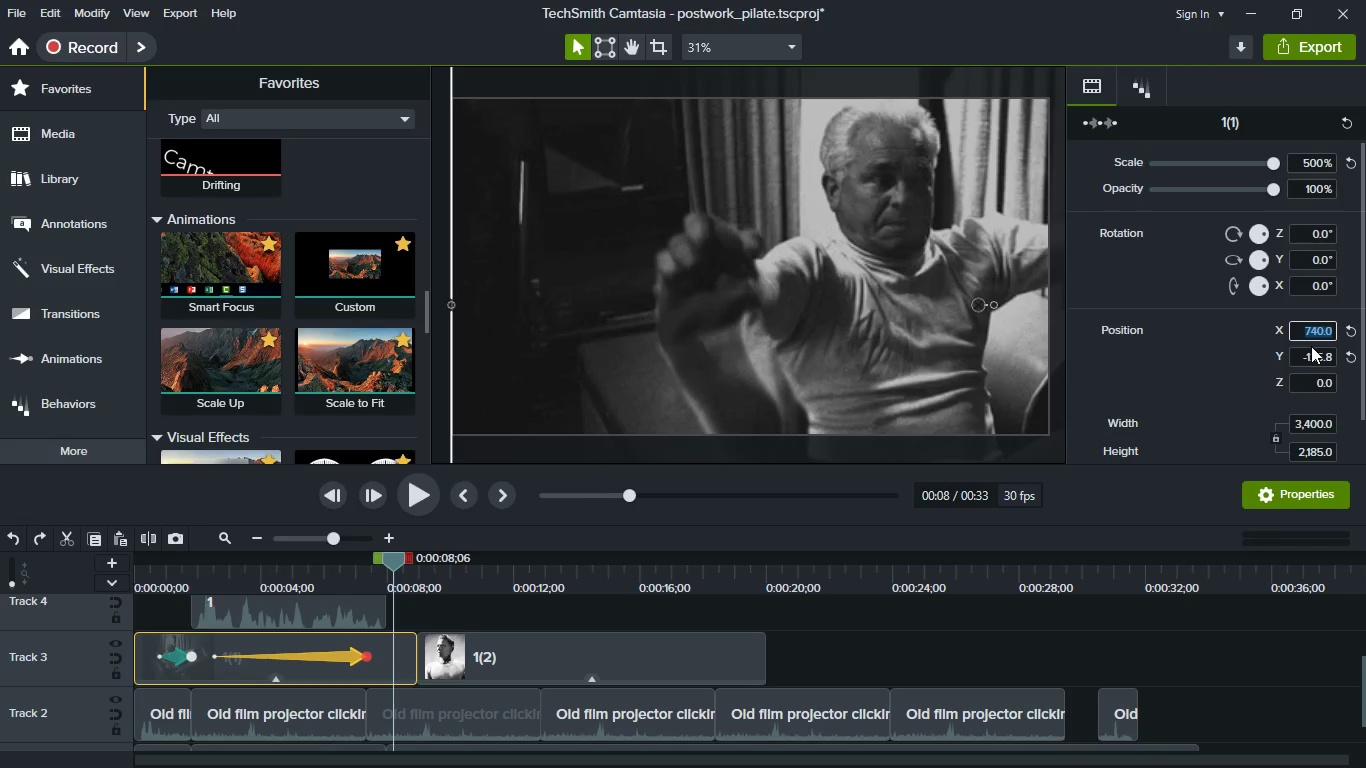 
type(500)
 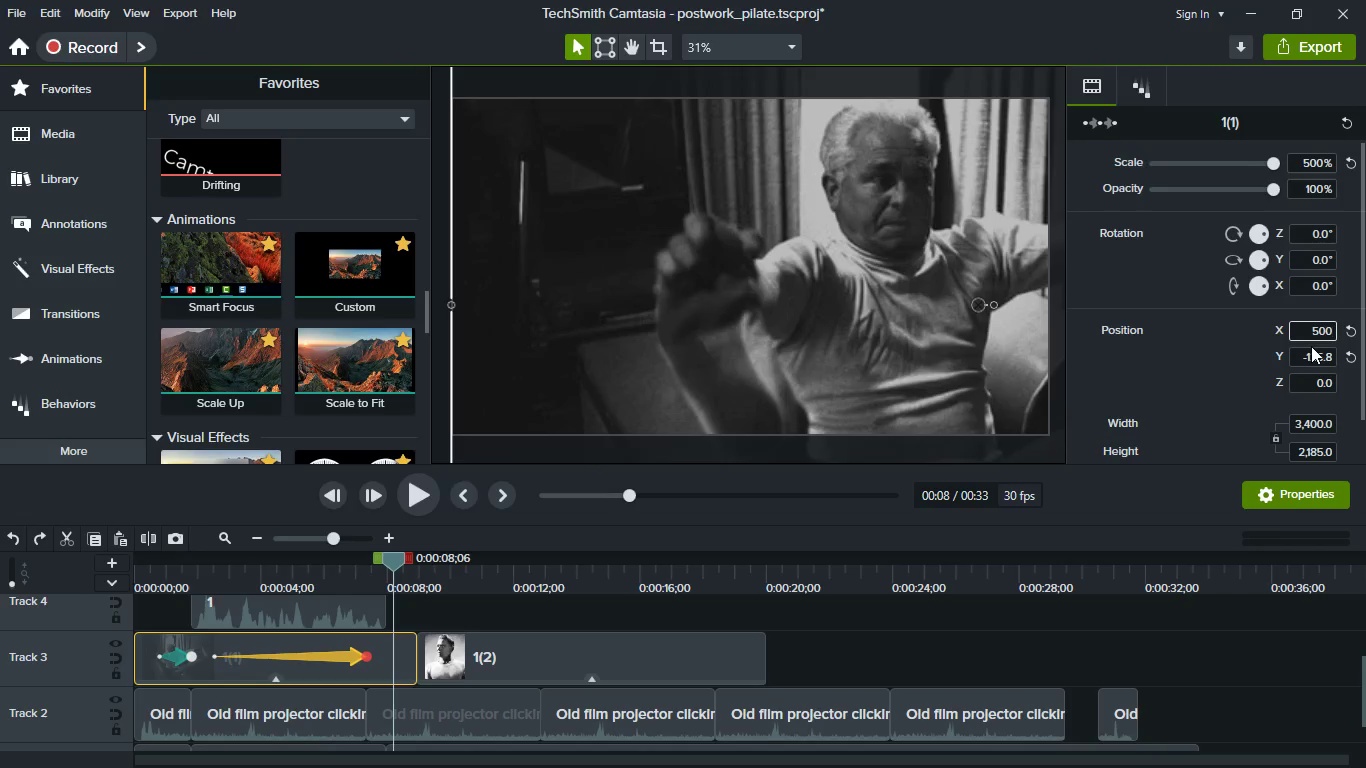 
key(Enter)
 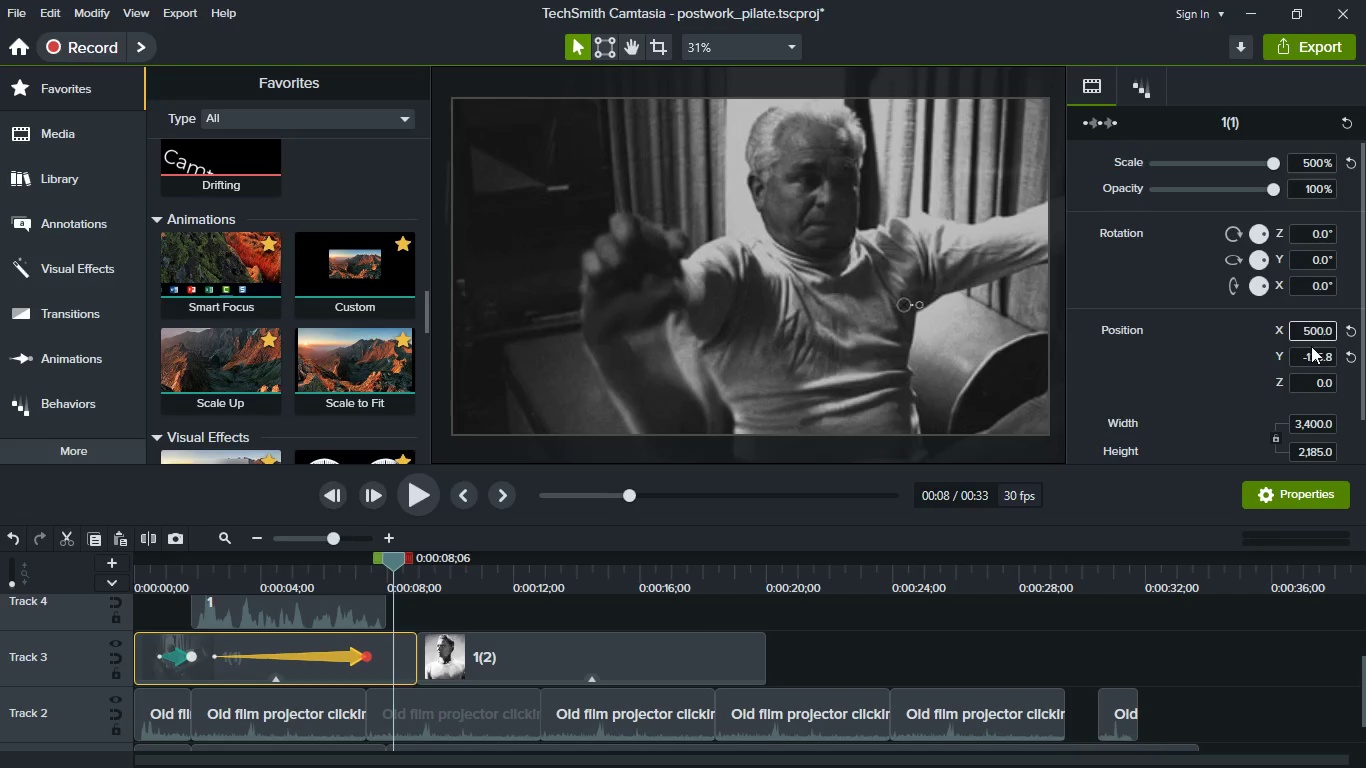 
key(ArrowLeft)
 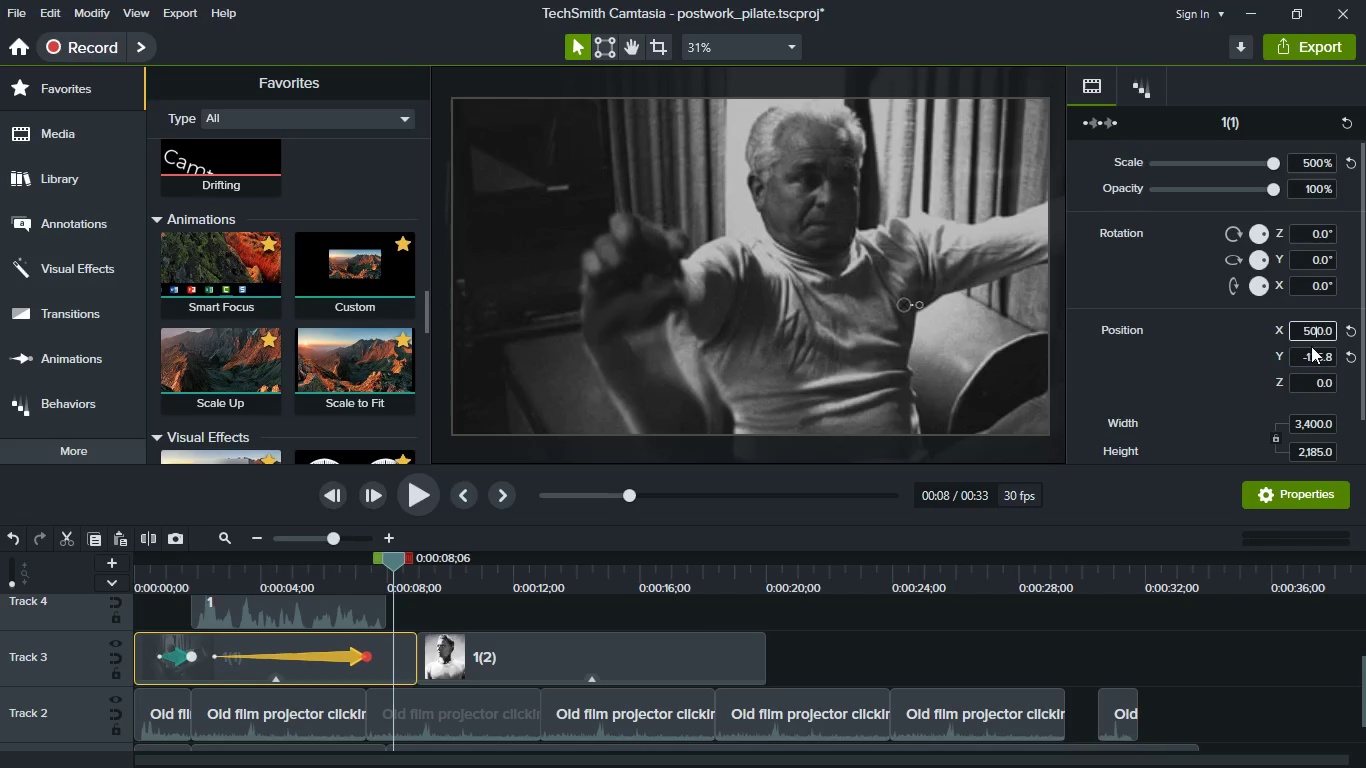 
key(ArrowLeft)
 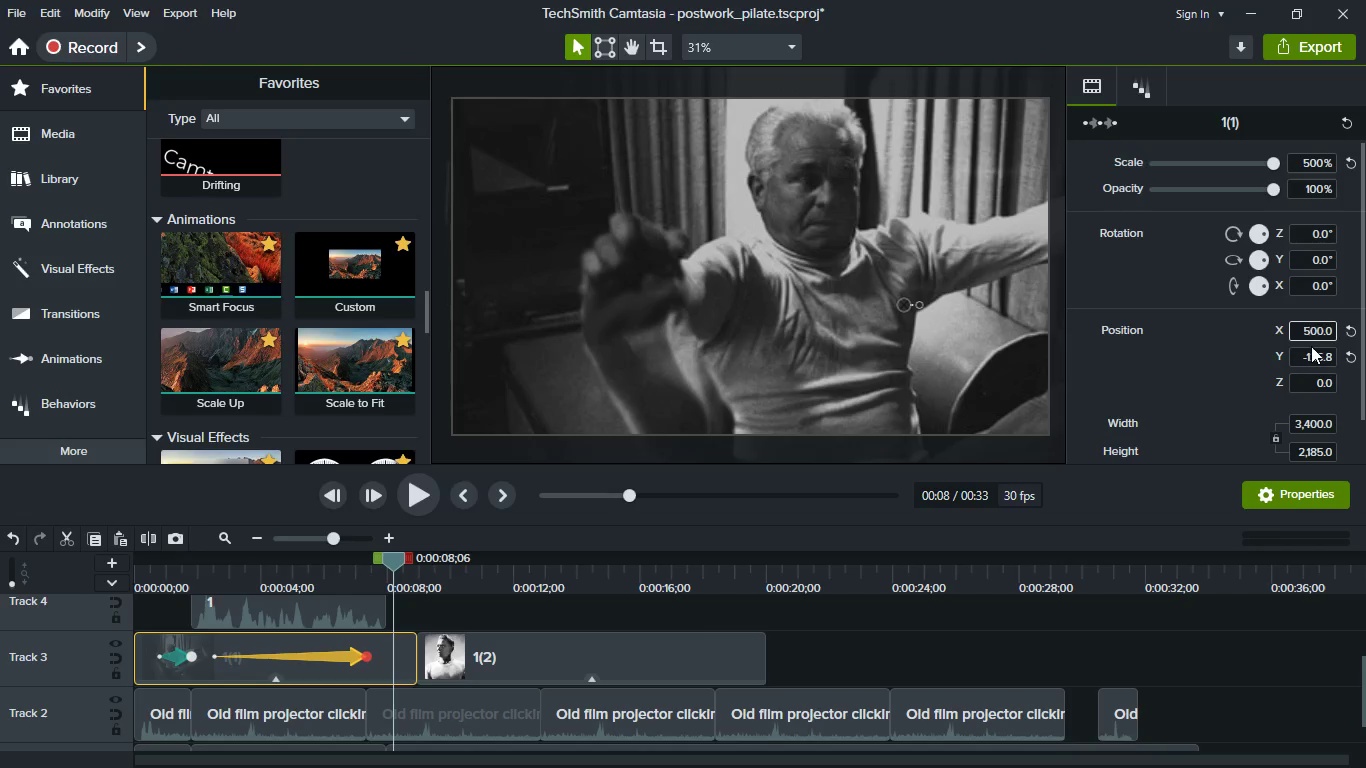 
key(Backspace)
 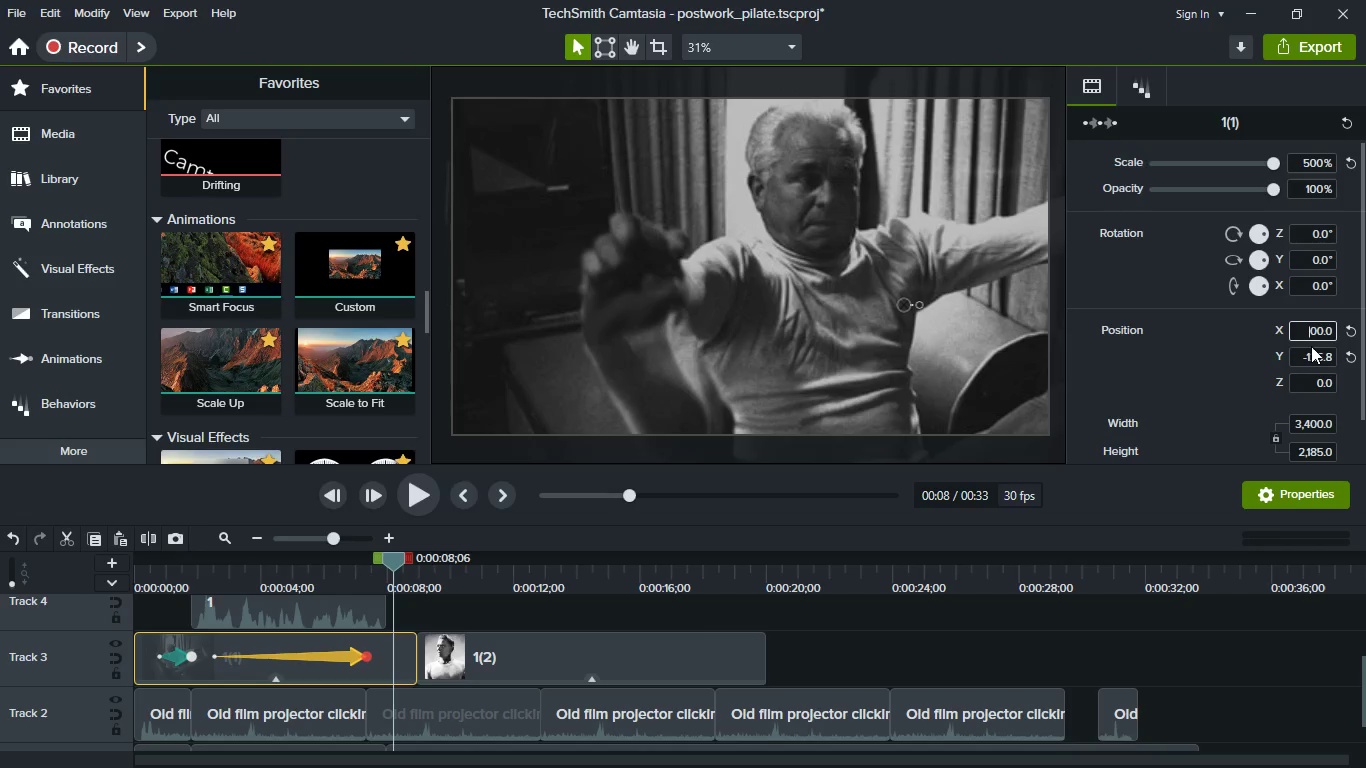 
key(1)
 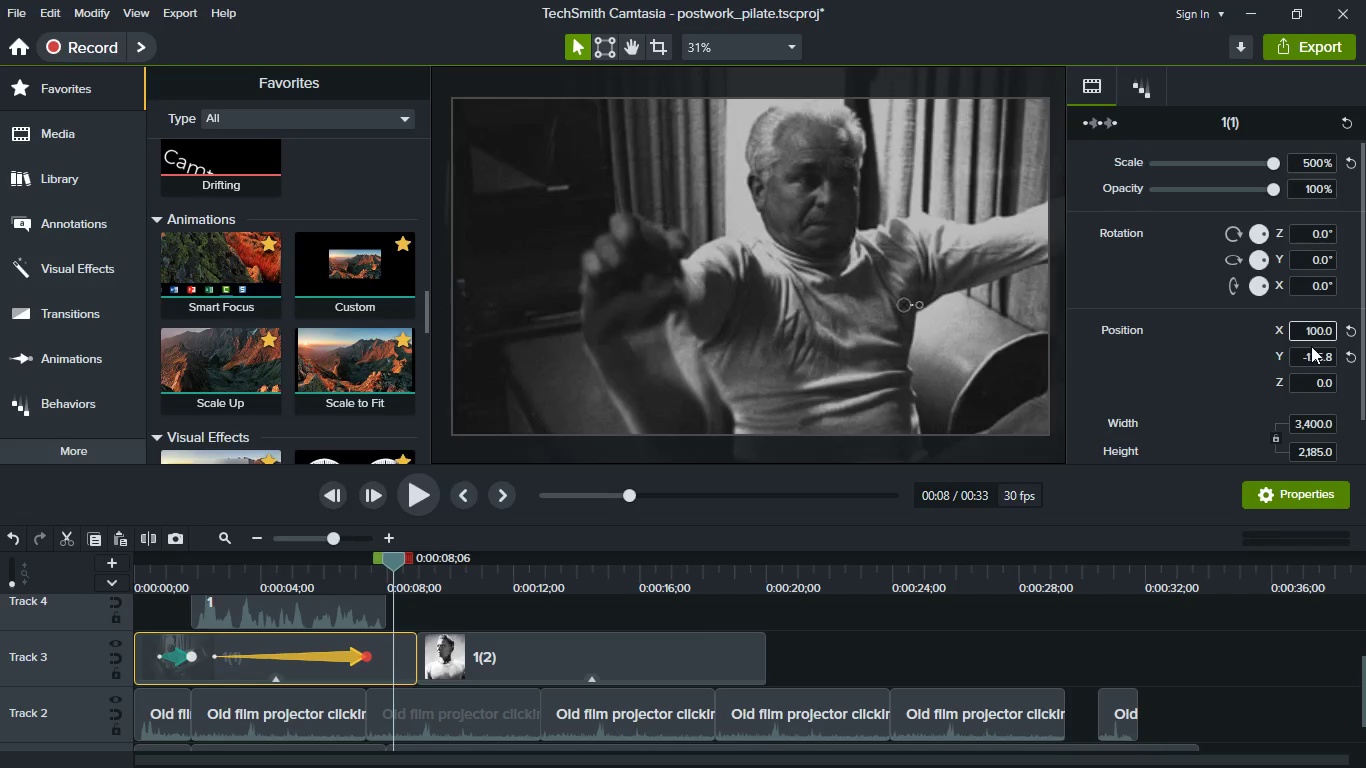 
key(Enter)
 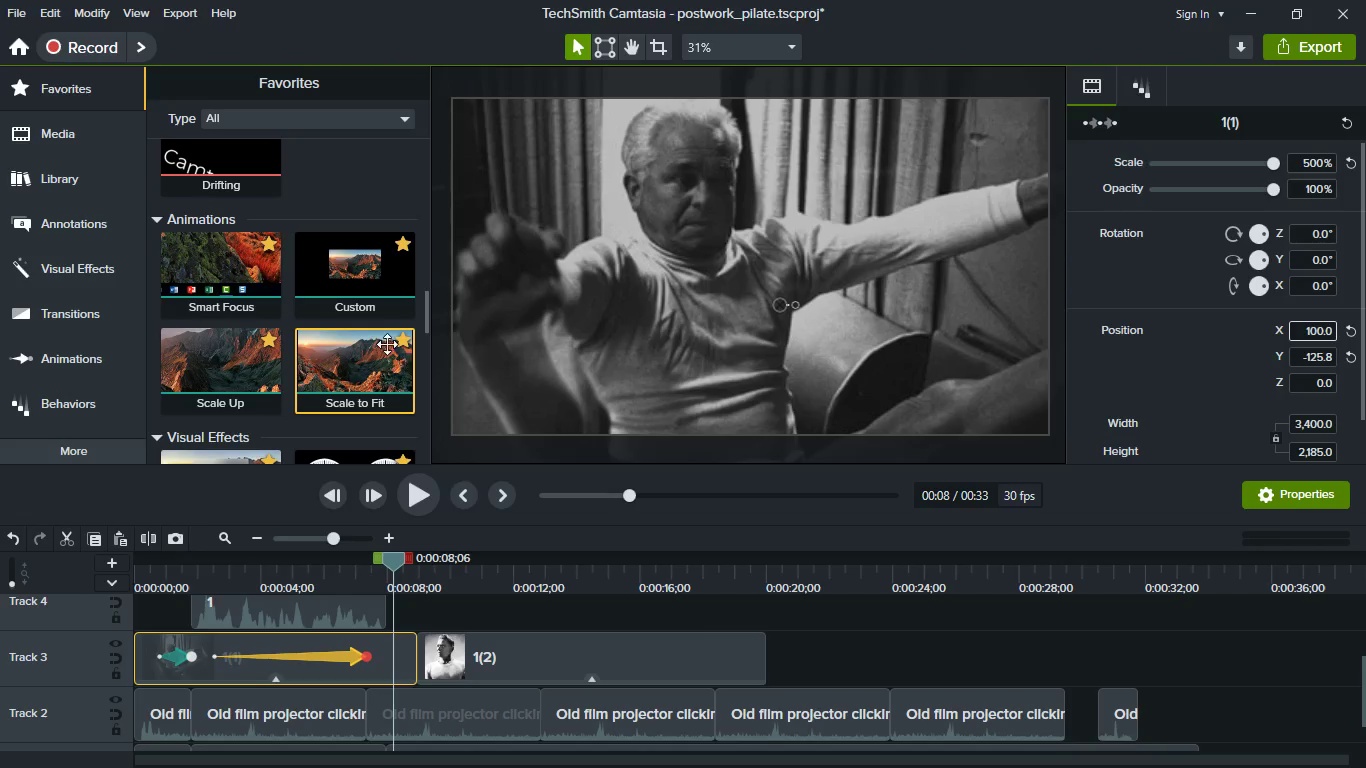 
wait(5.44)
 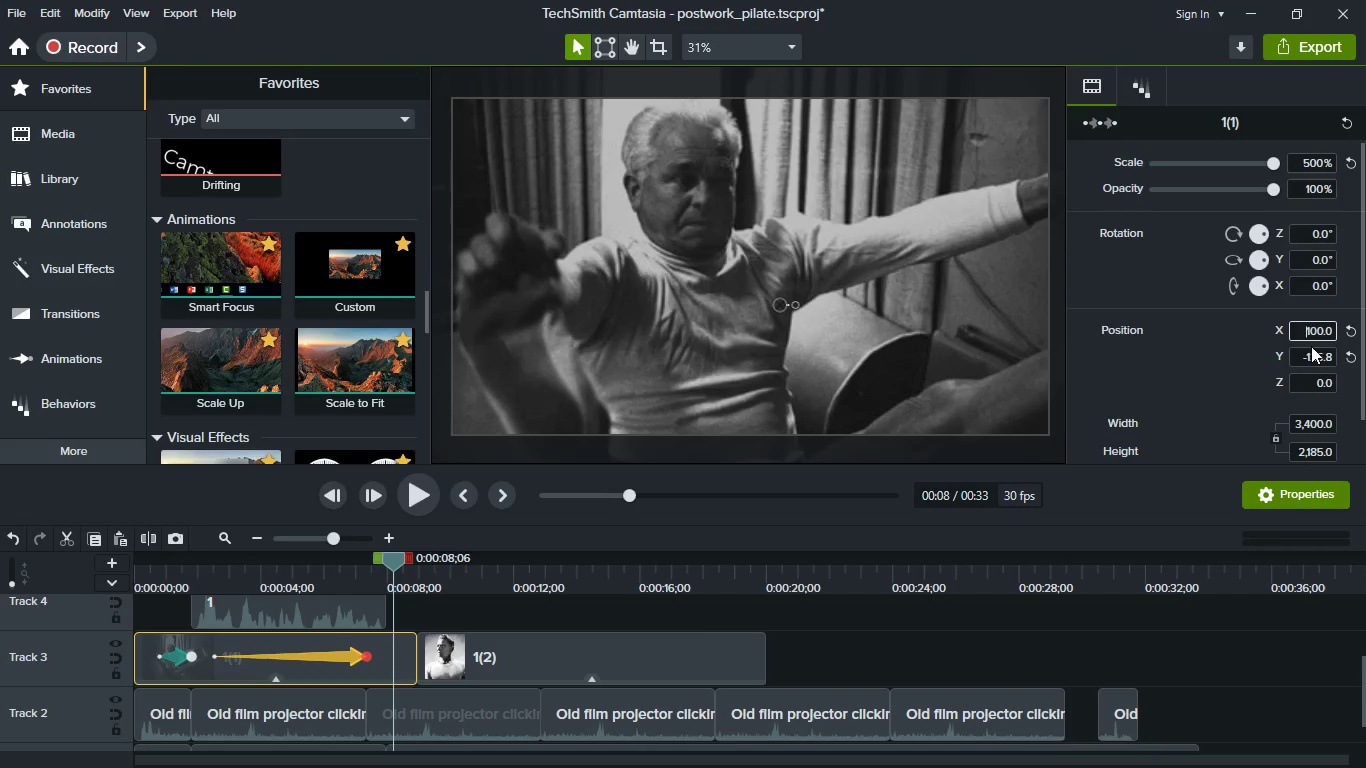 
left_click_drag(start_coordinate=[360, 294], to_coordinate=[395, 657])
 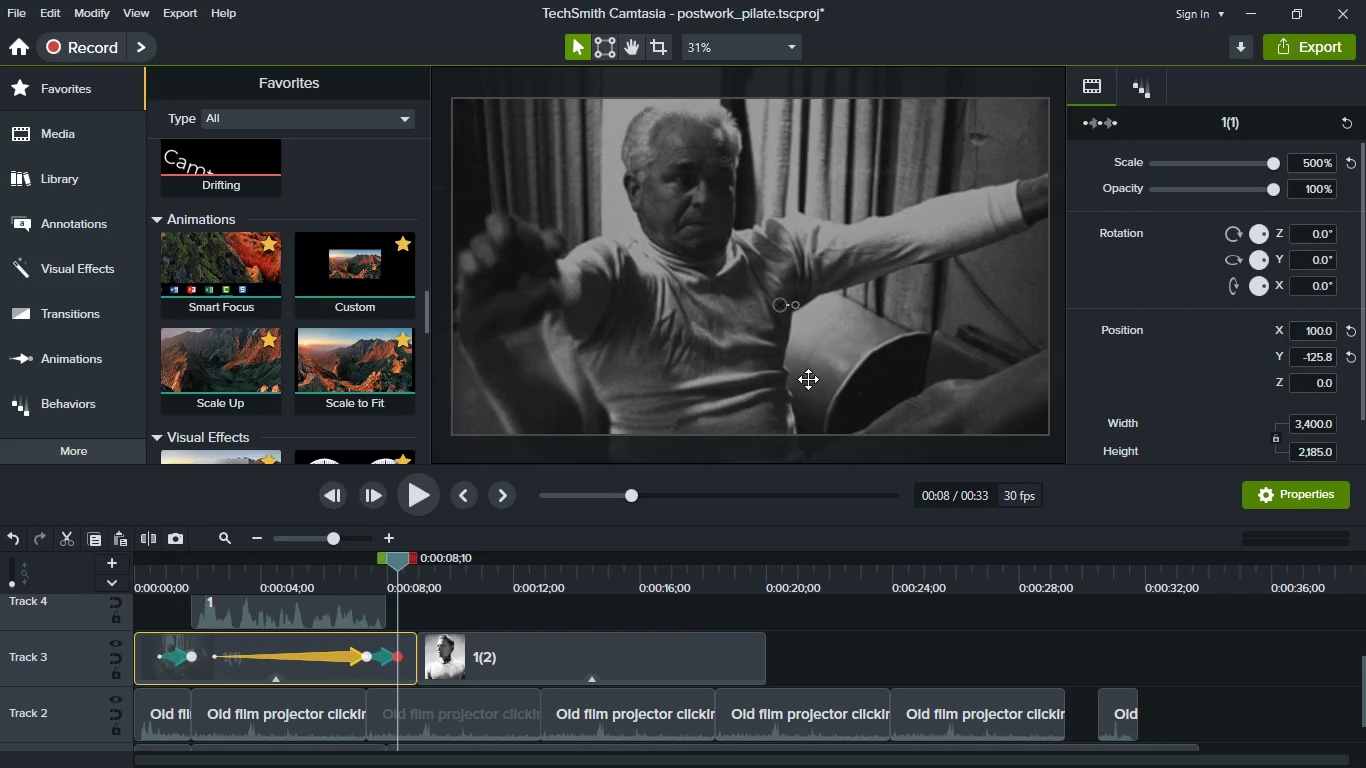 
wait(10.78)
 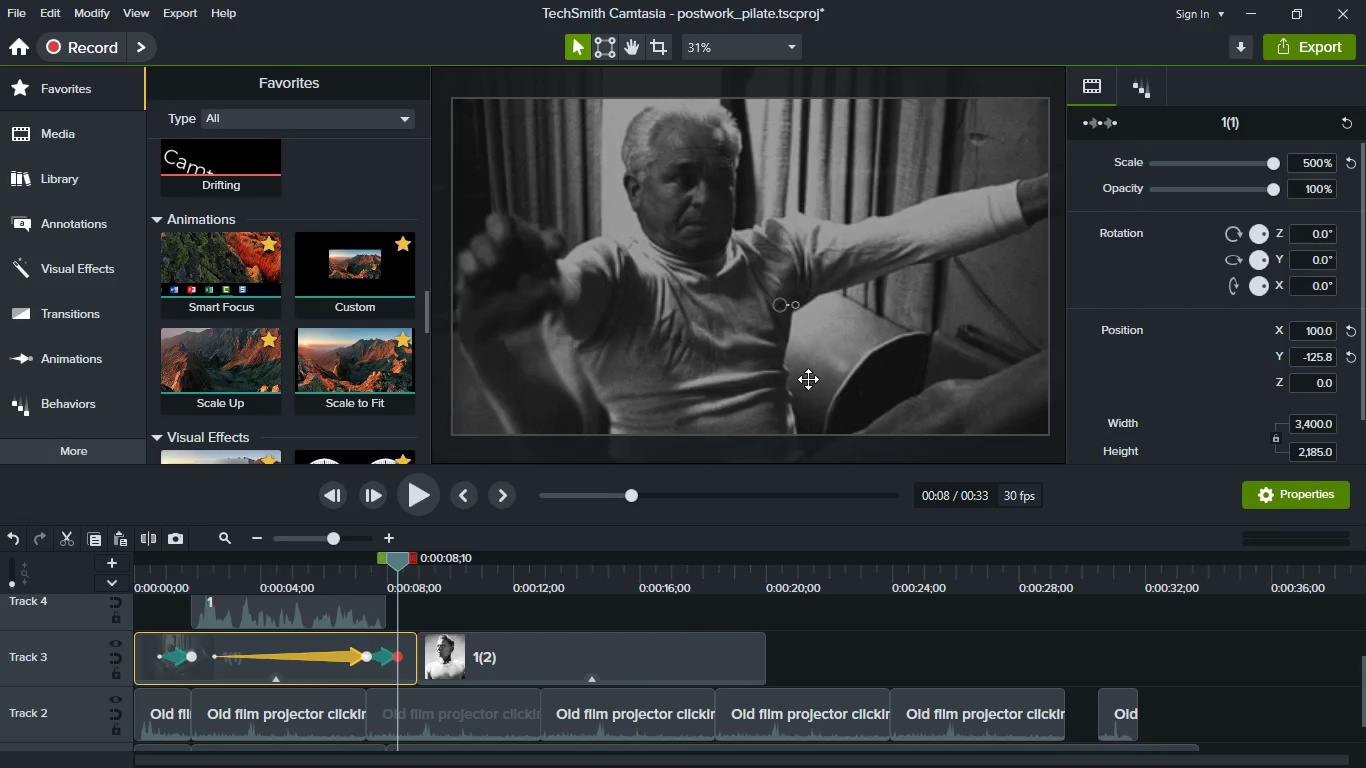 
left_click([862, 328])
 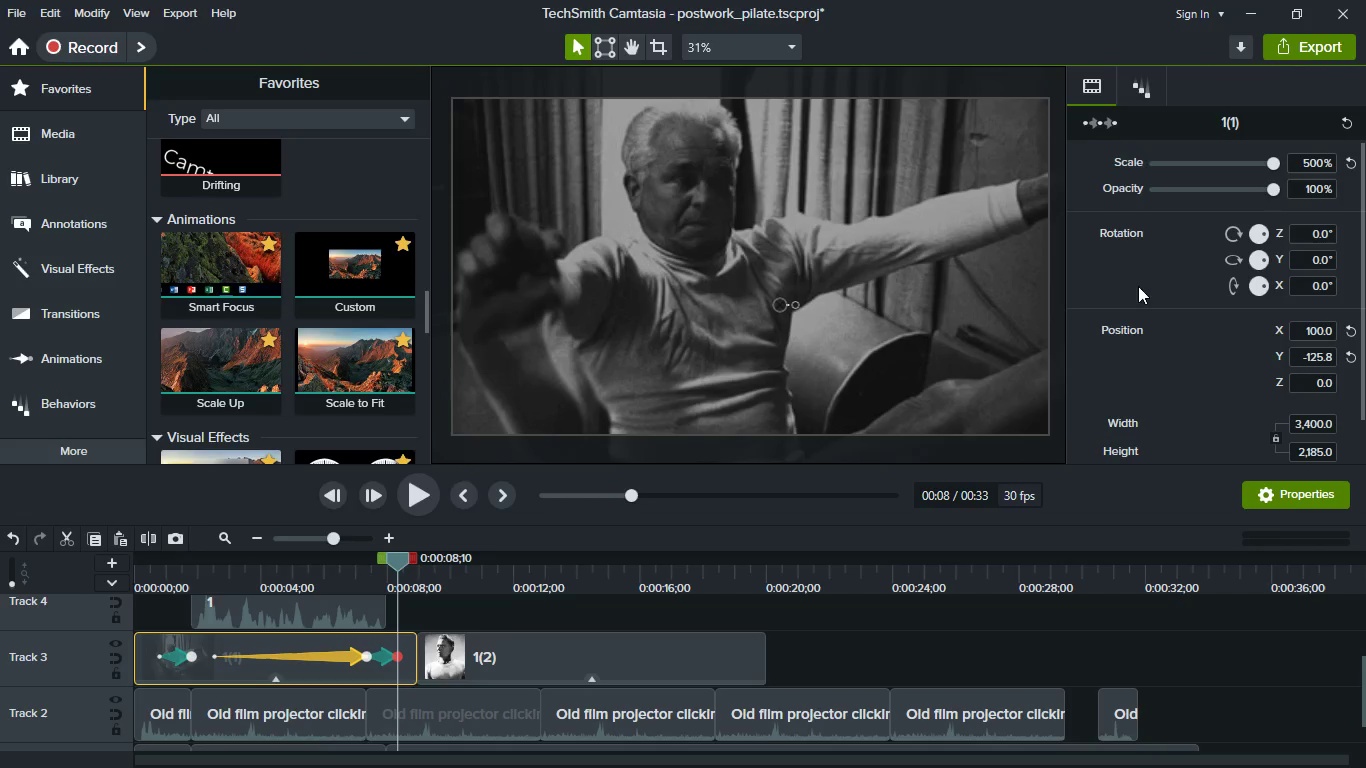 
left_click([145, 577])
 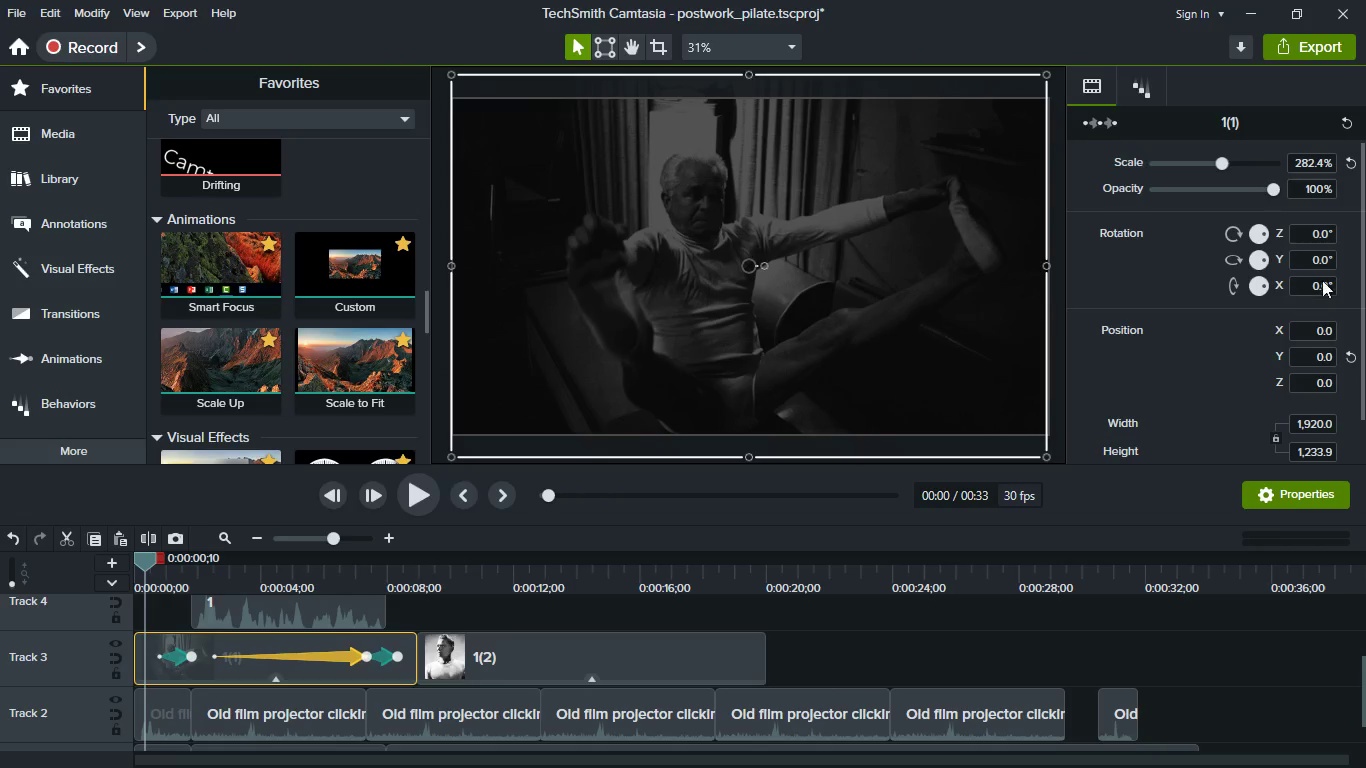 
scroll: coordinate [1286, 241], scroll_direction: up, amount: 3.0
 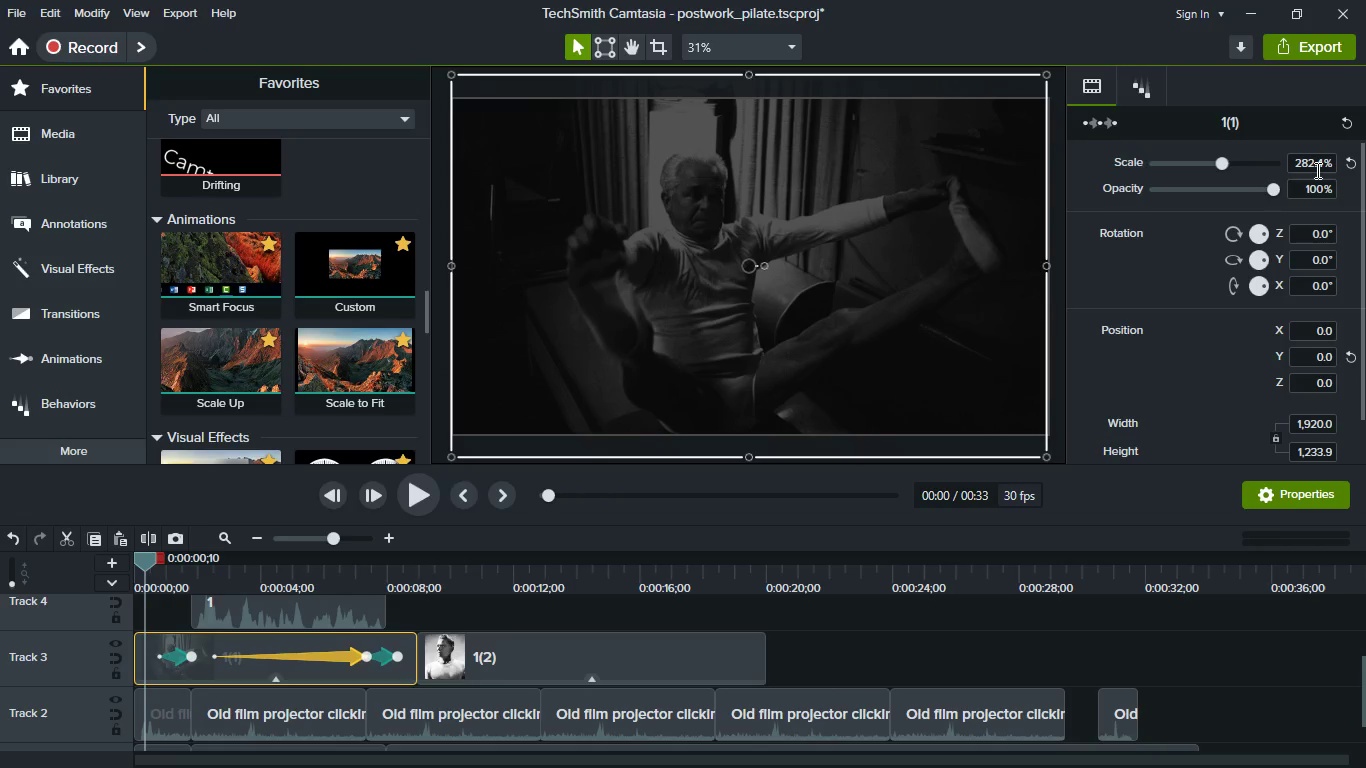 
double_click([1316, 170])
 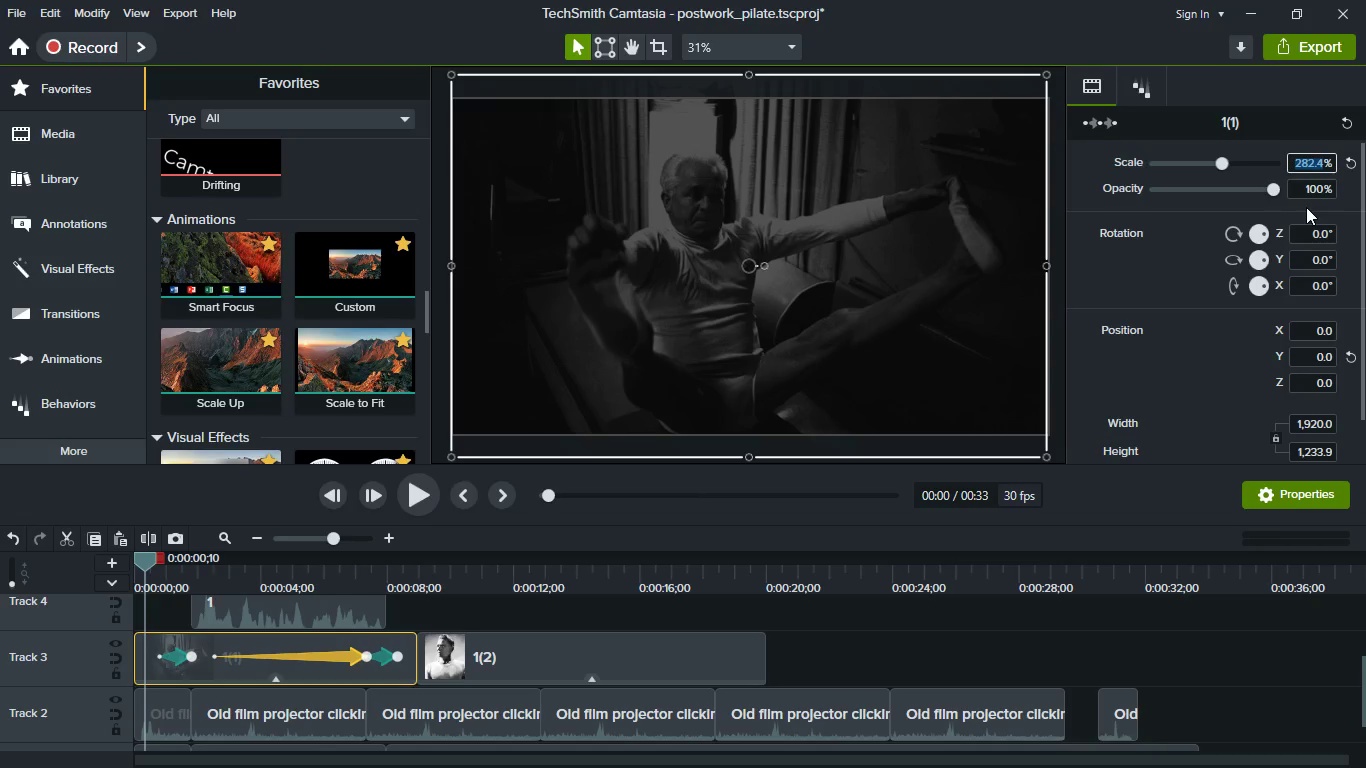 
key(Control+C)
 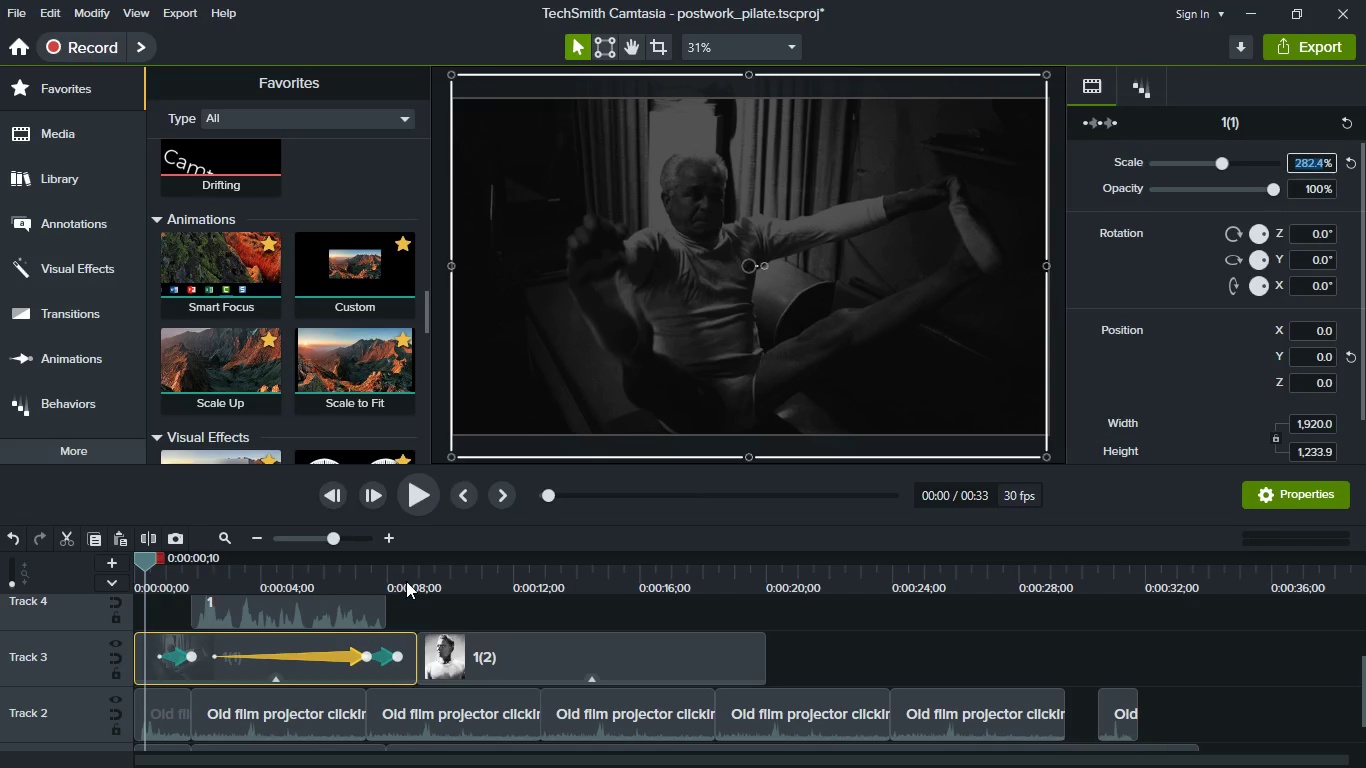 
left_click([406, 581])
 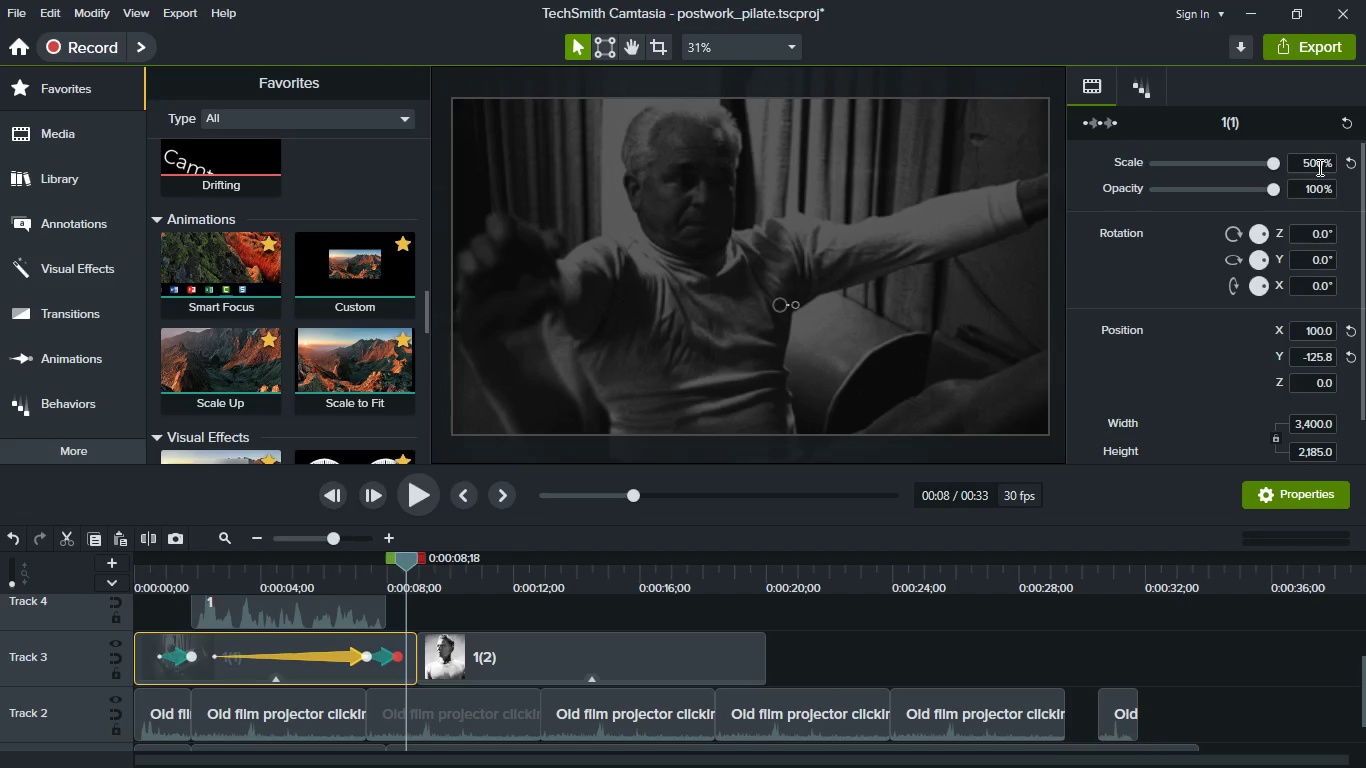 
double_click([1318, 167])
 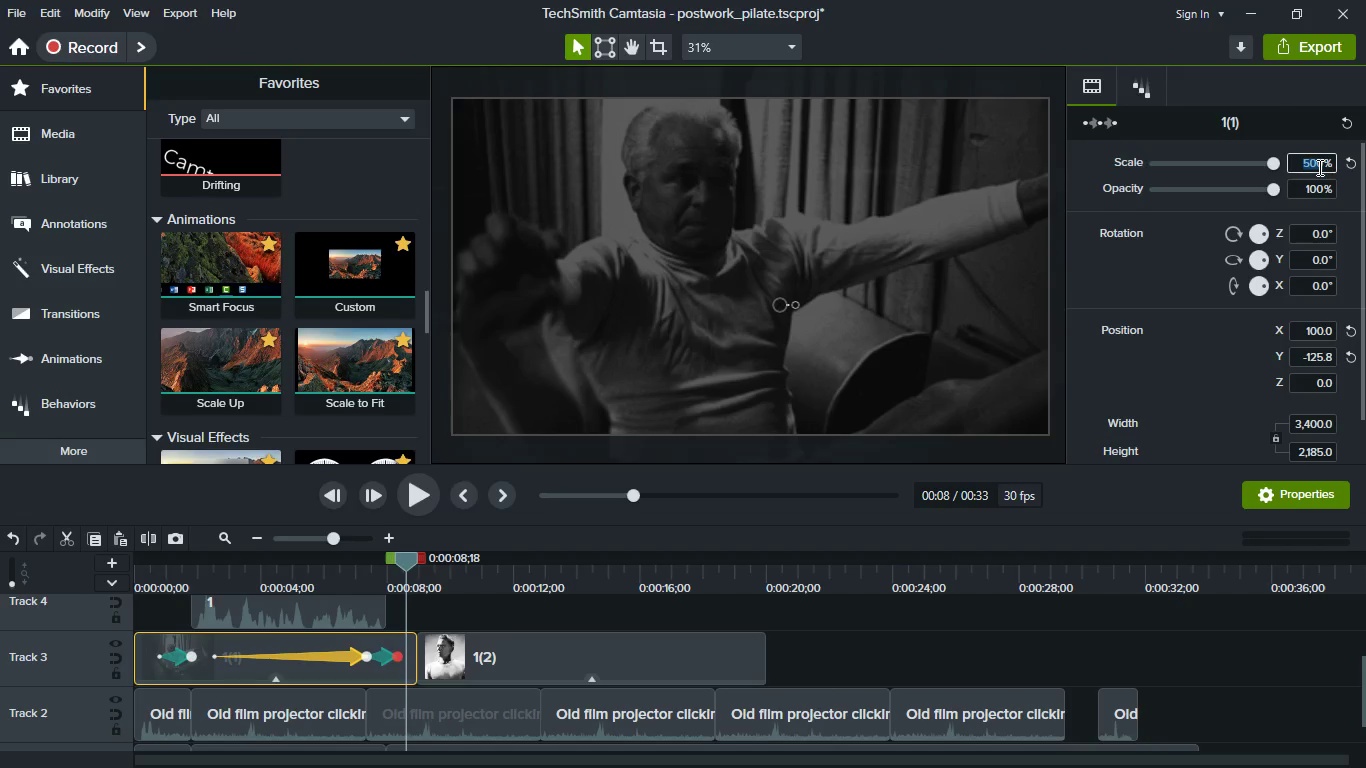 
key(Control+V)
 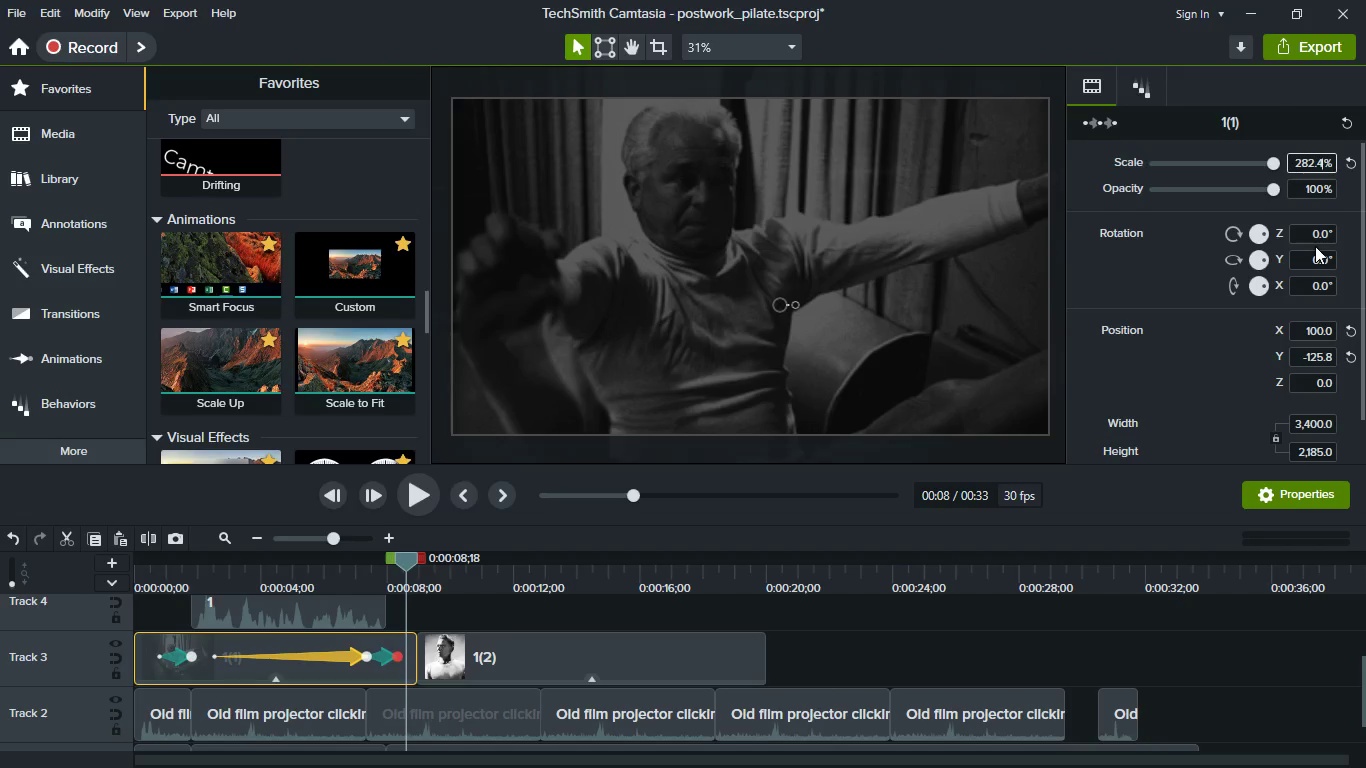 
key(Enter)
 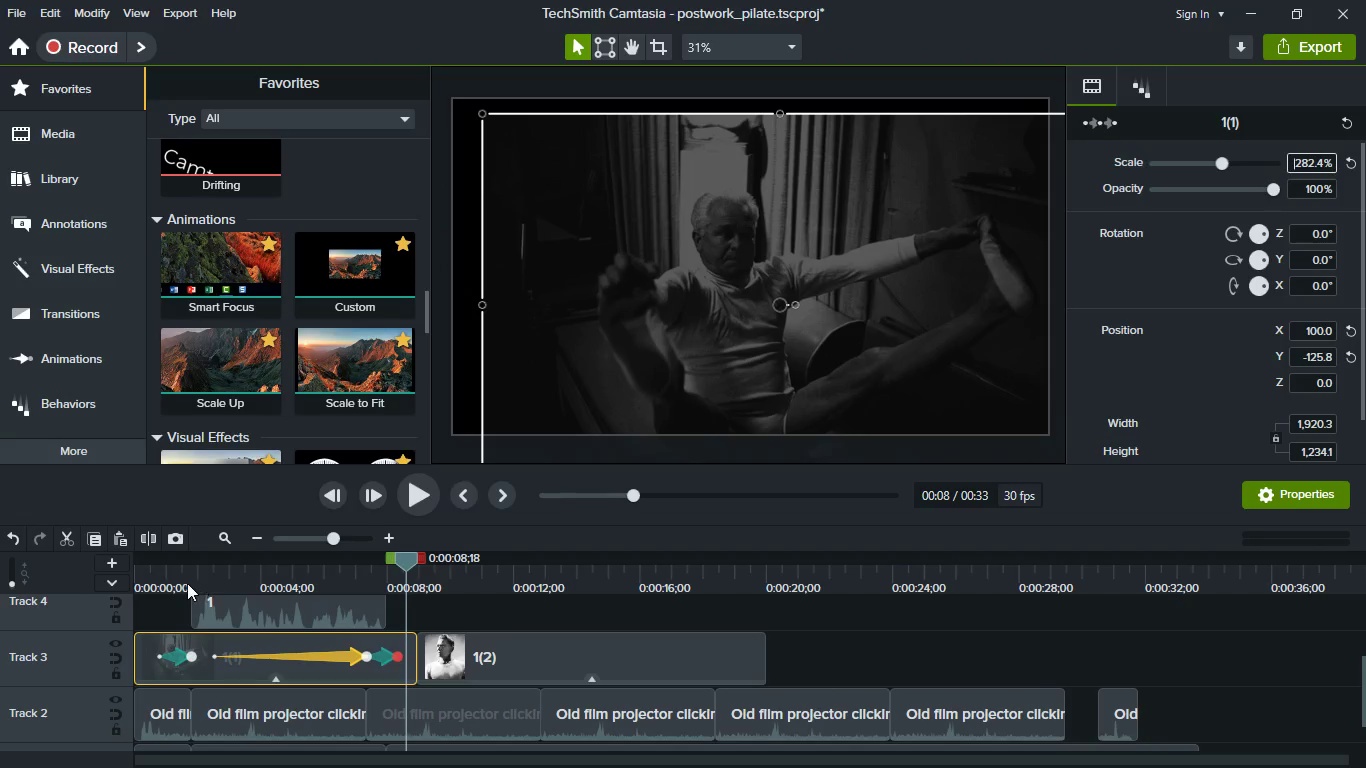 
left_click([150, 583])
 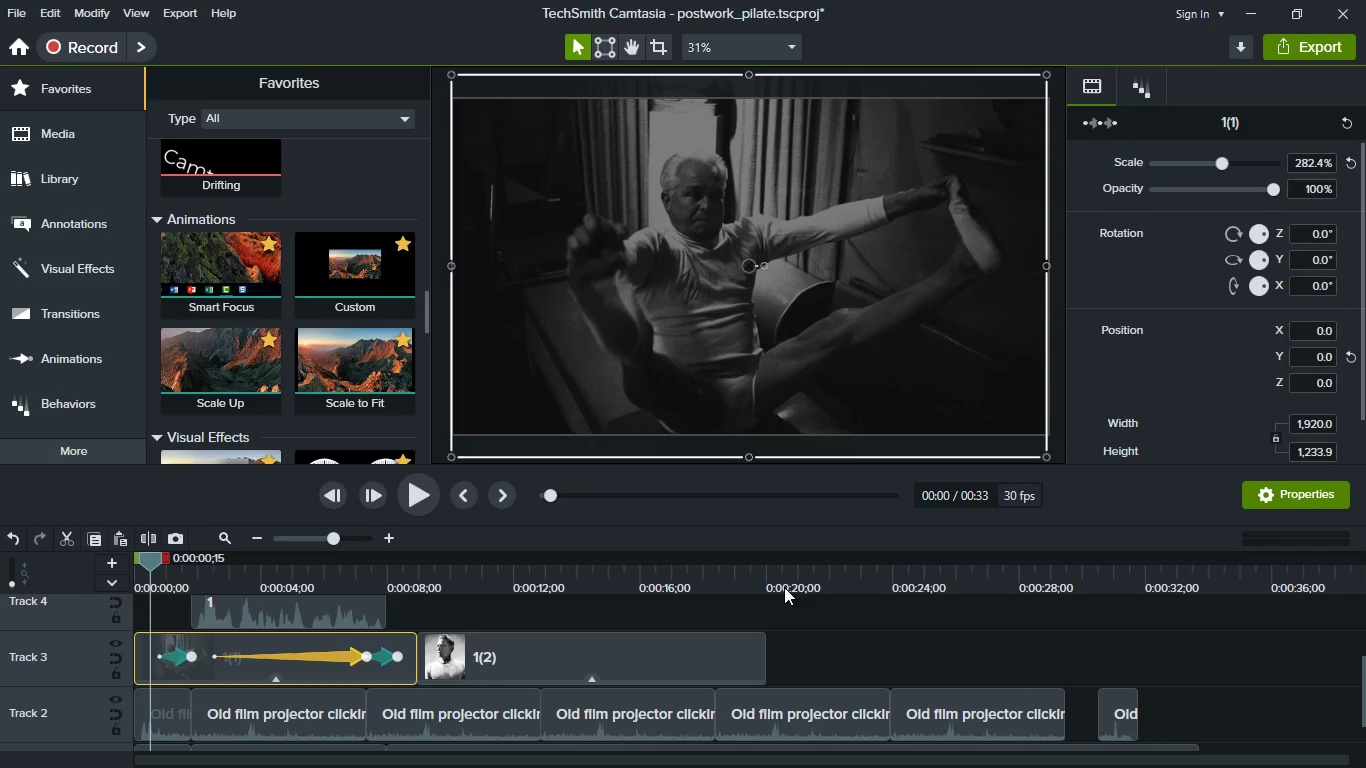 
left_click([415, 584])
 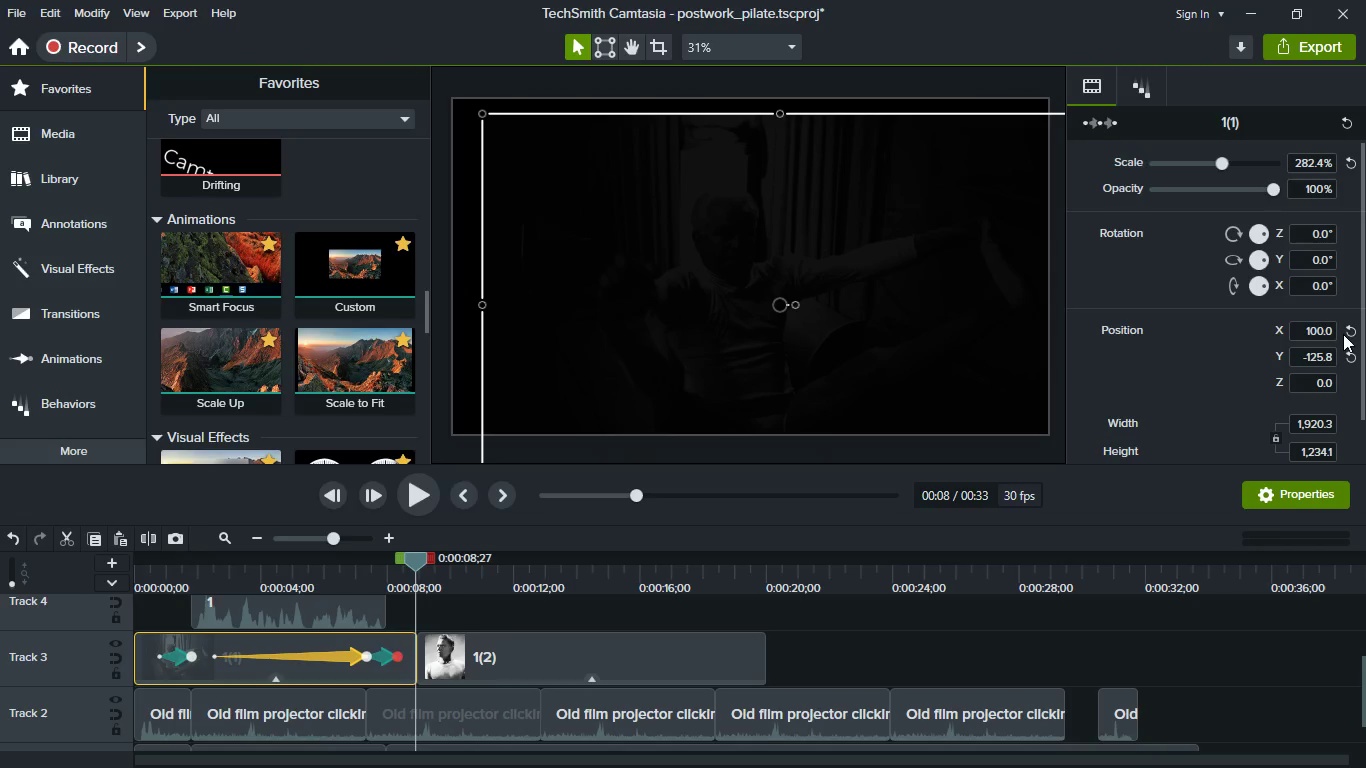 
left_click([1349, 330])
 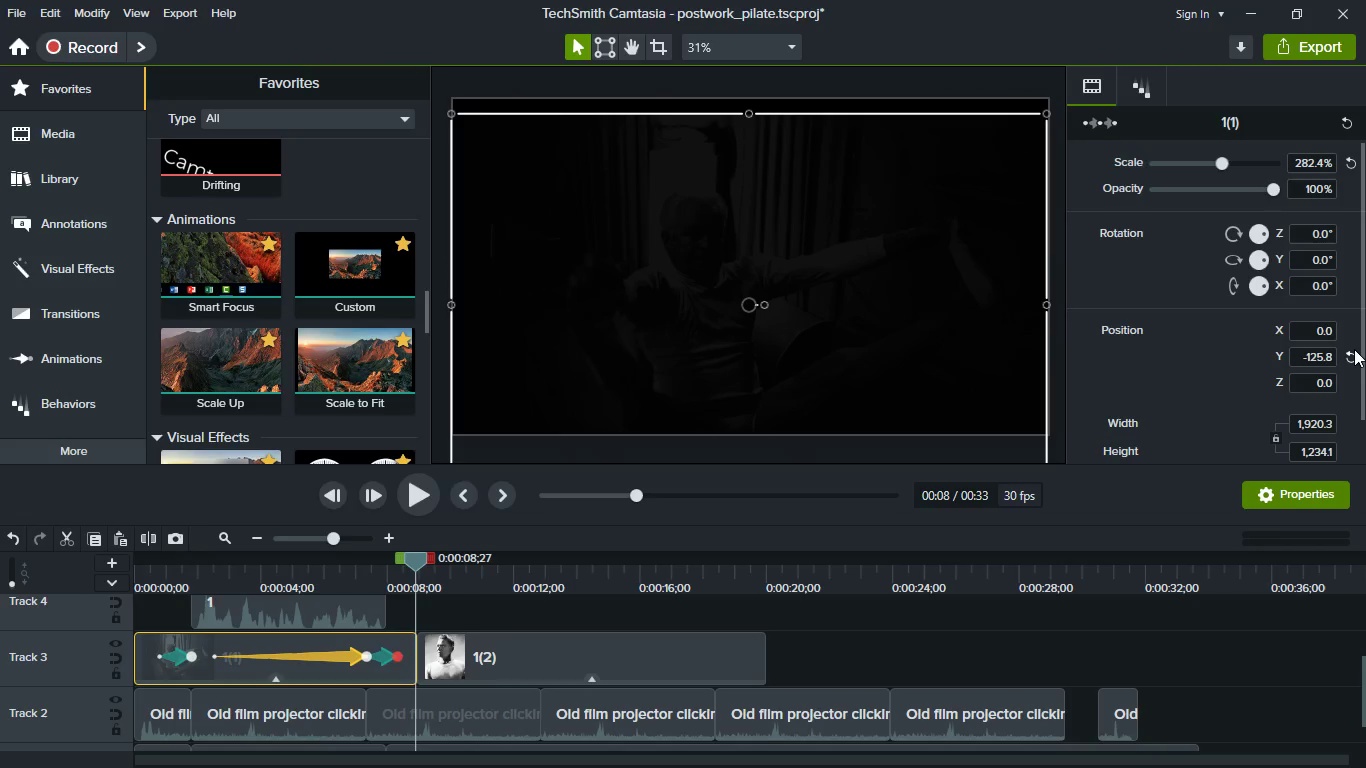 
left_click([1354, 349])
 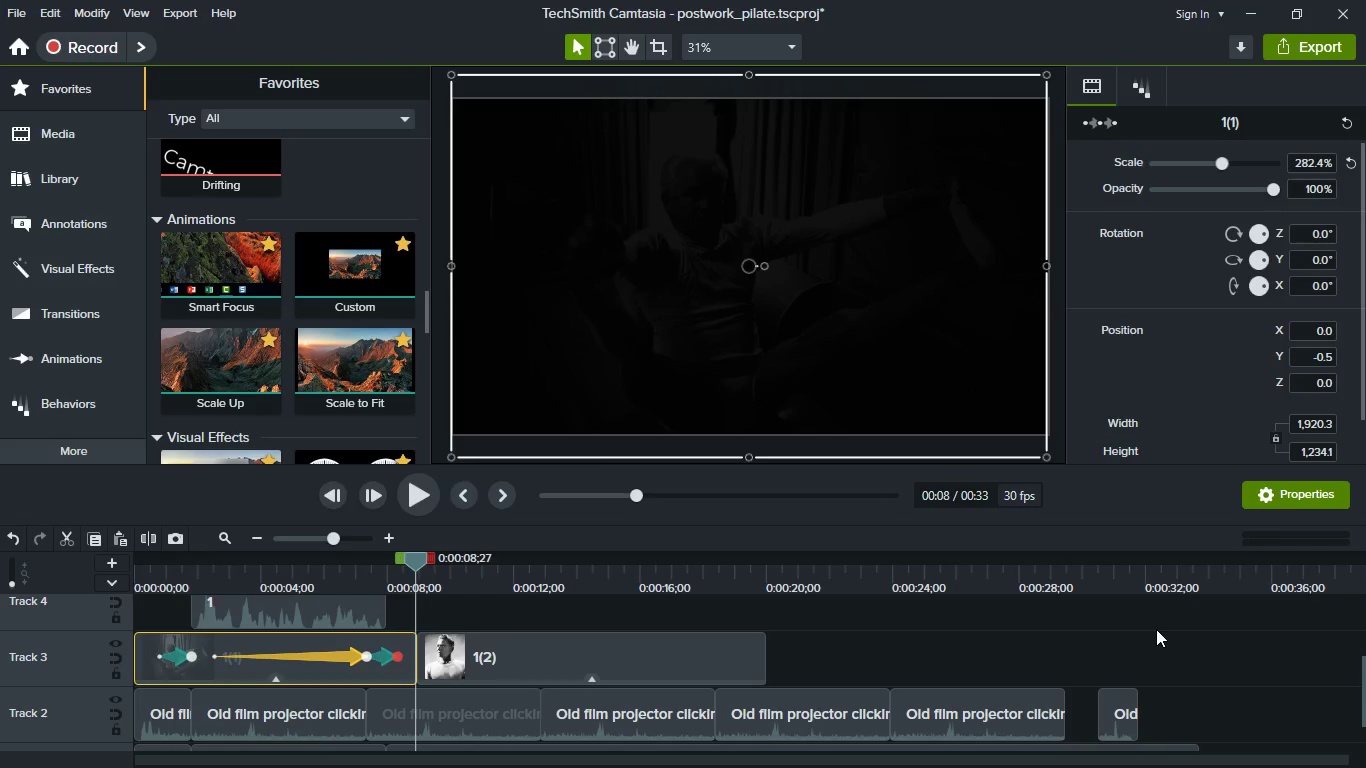 
left_click([1156, 629])
 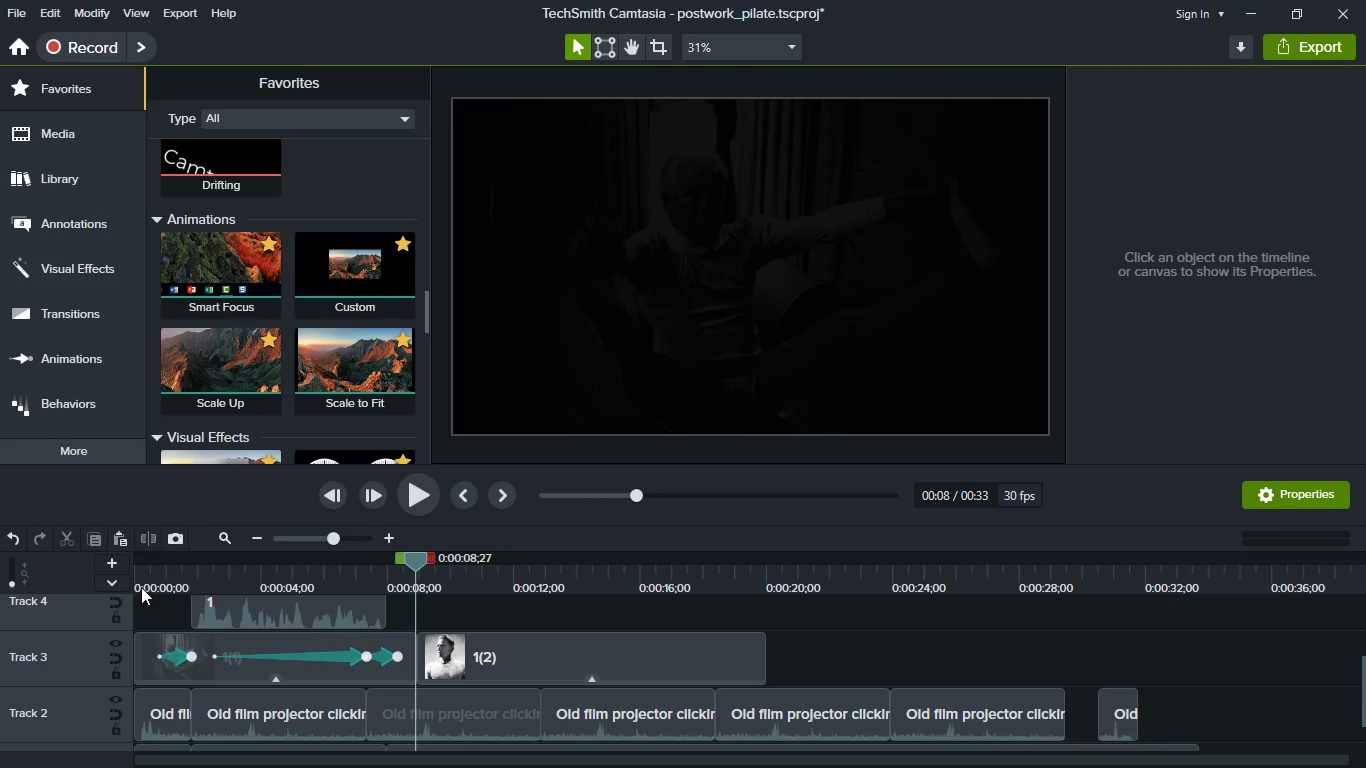 
left_click([144, 576])
 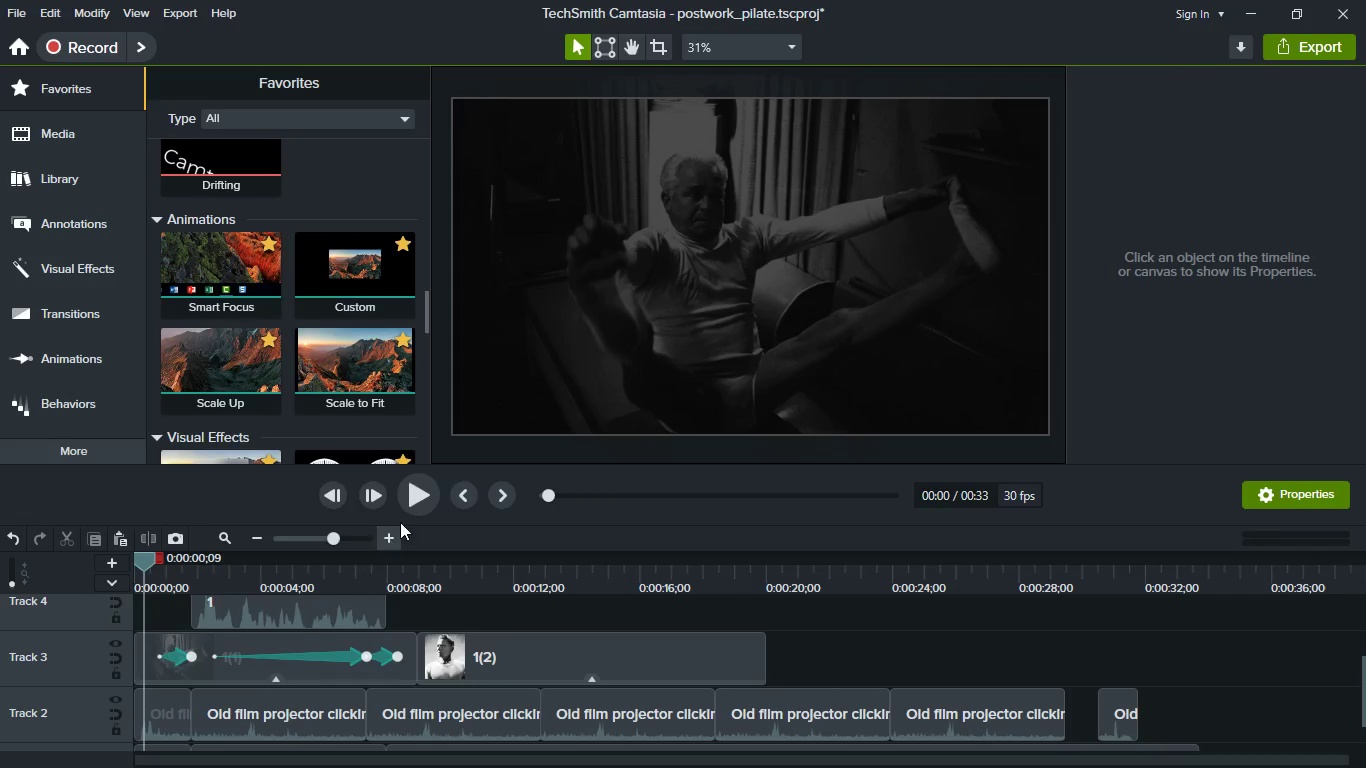 
left_click([403, 503])
 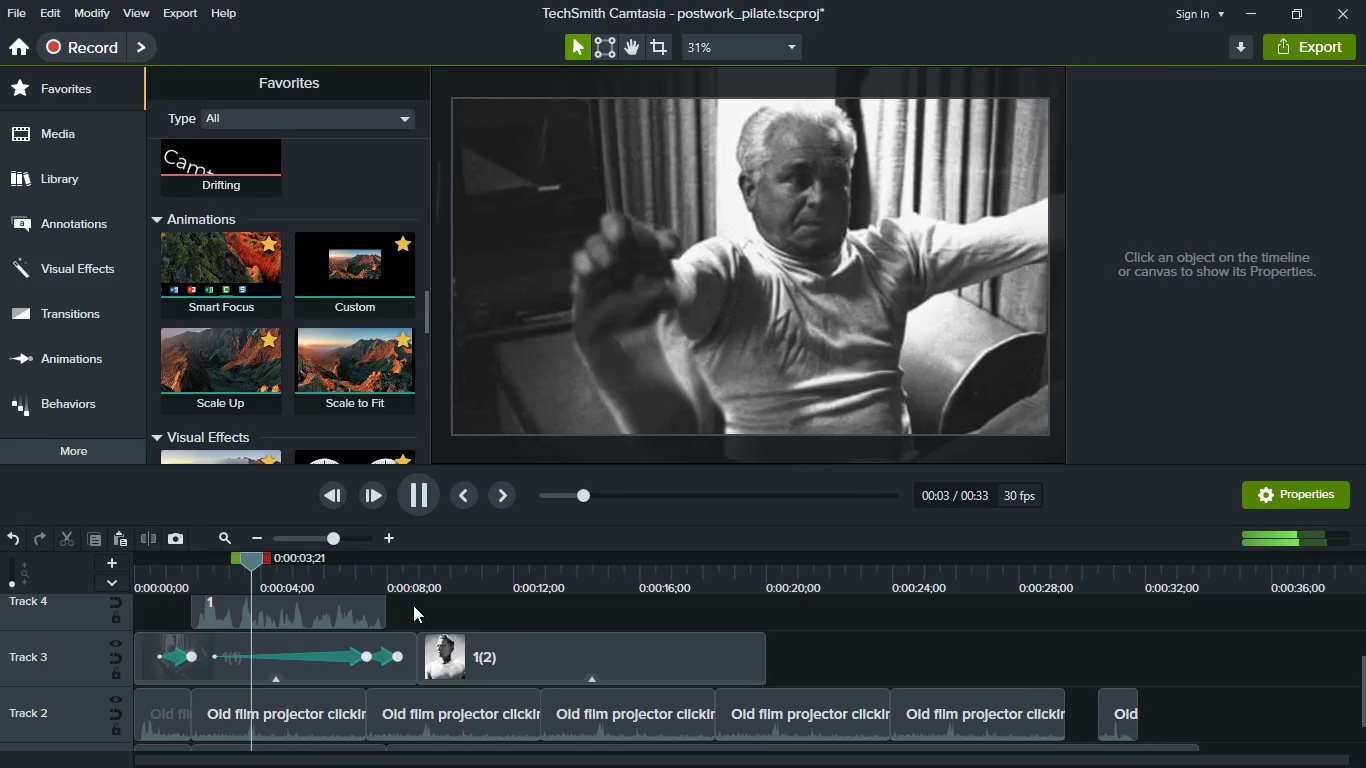 
wait(9.67)
 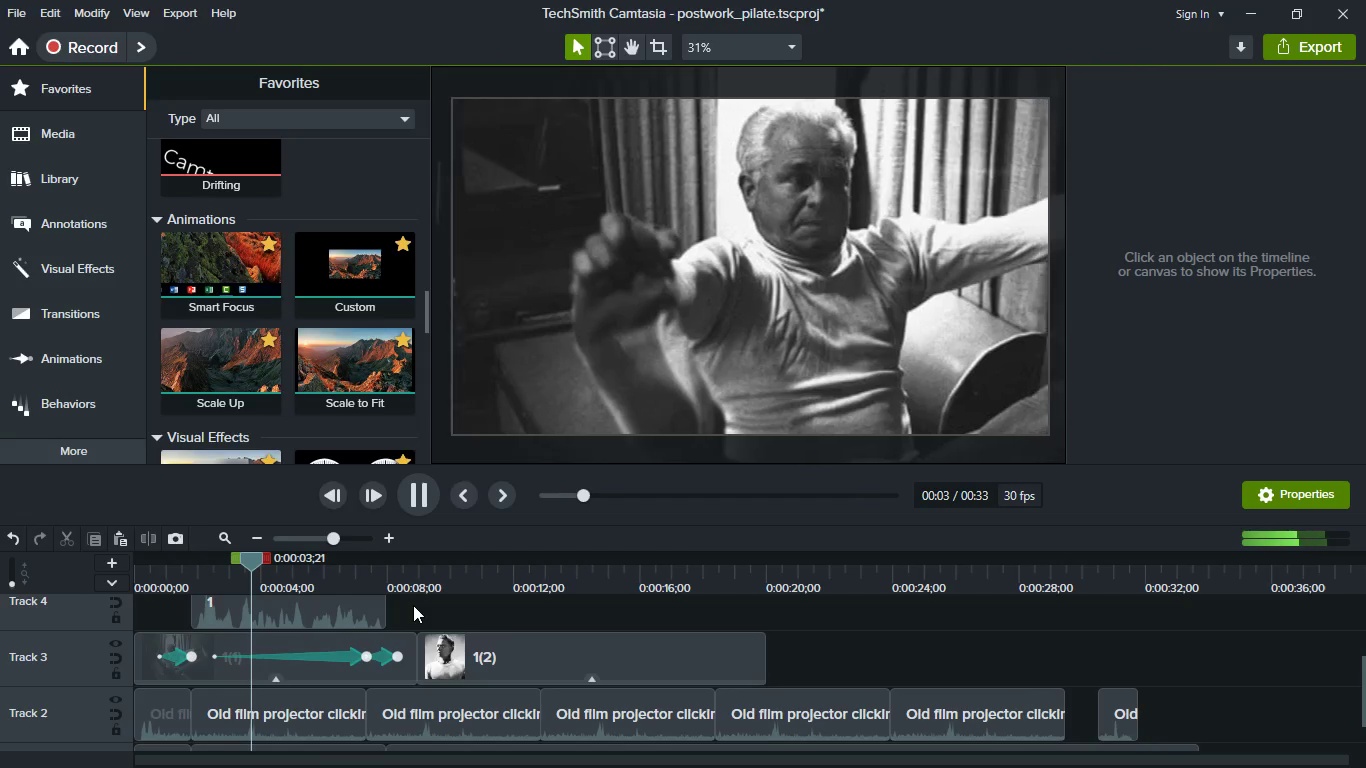 
key(Space)
 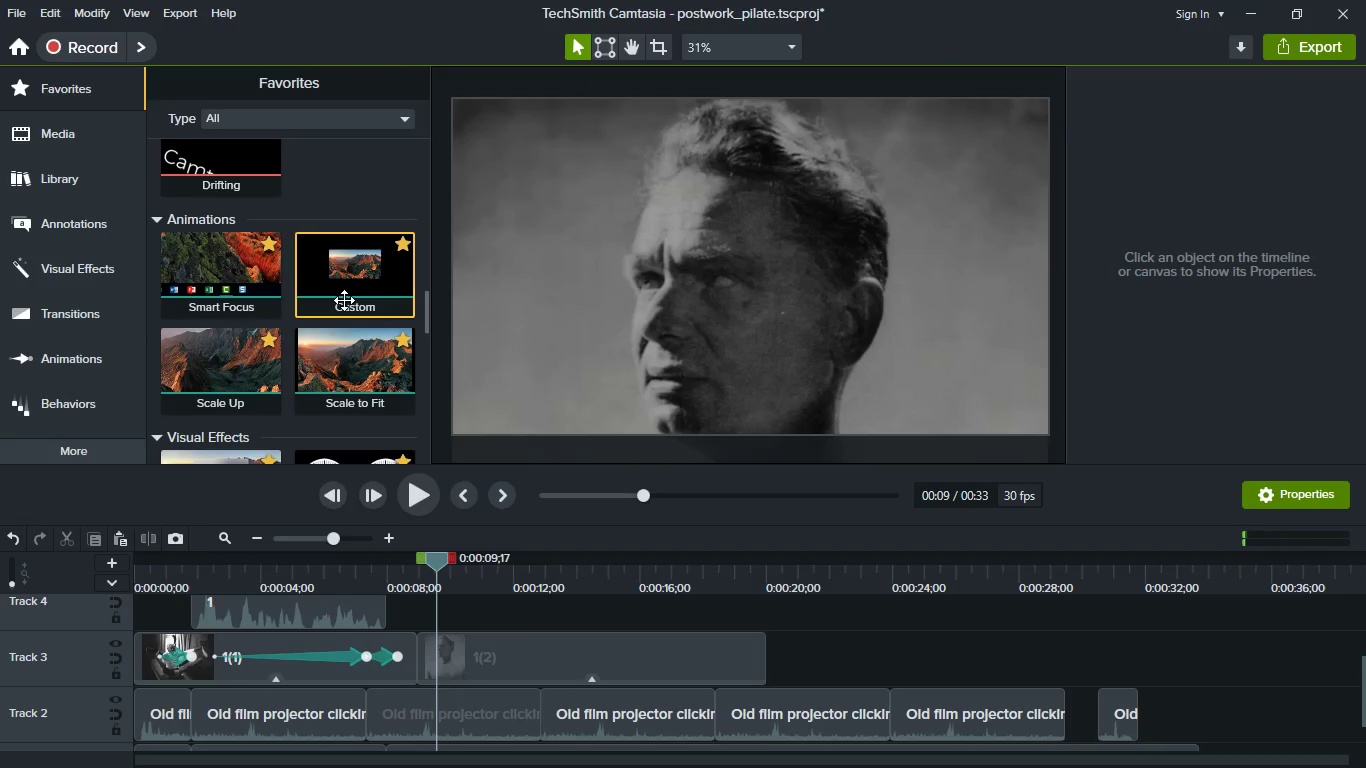 
wait(5.14)
 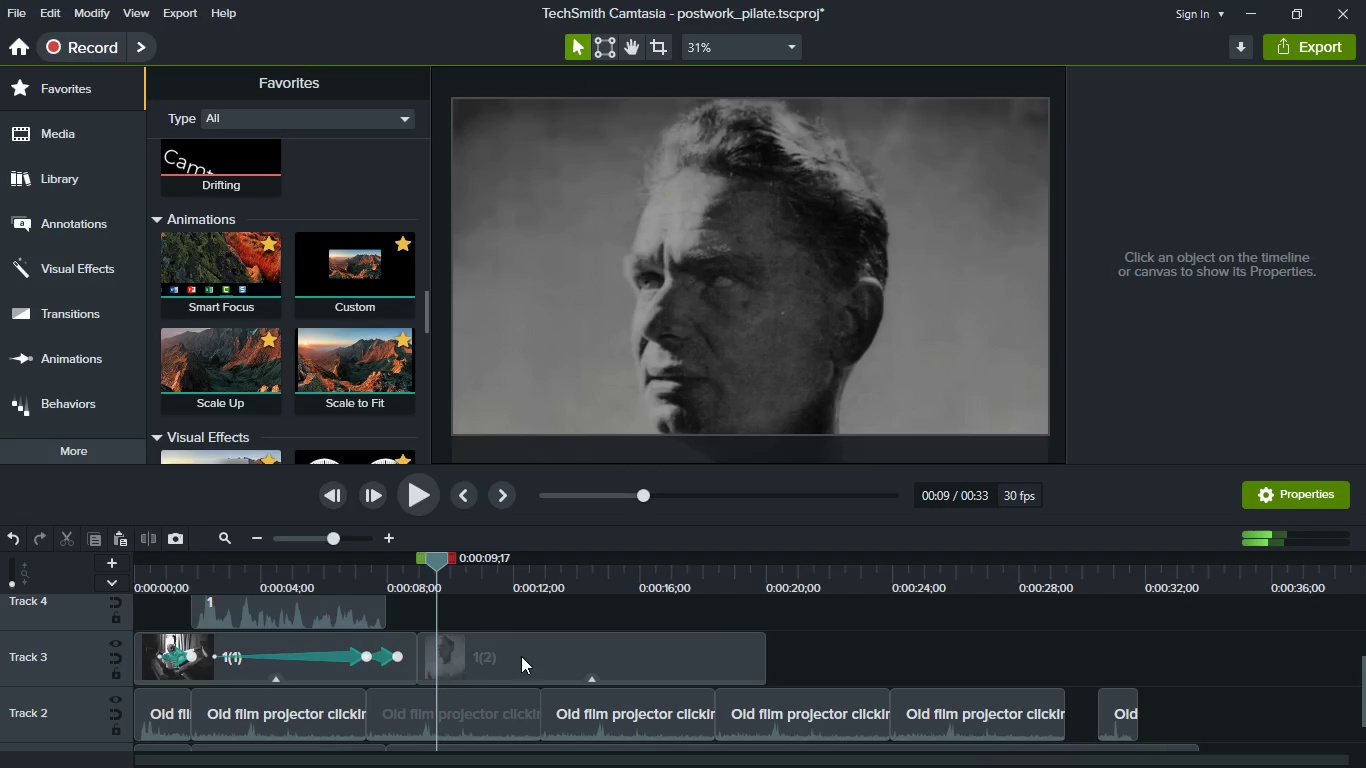 
left_click_drag(start_coordinate=[344, 300], to_coordinate=[426, 654])
 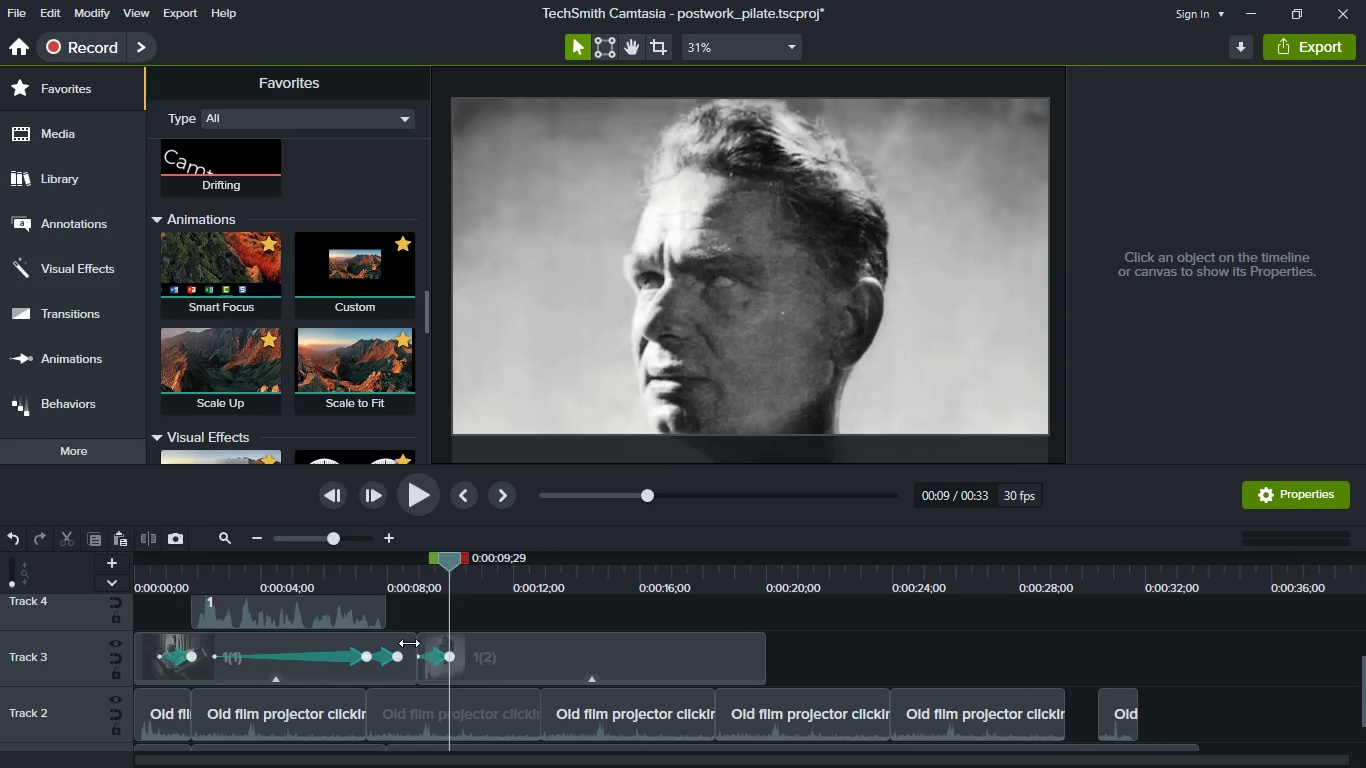 
left_click_drag(start_coordinate=[452, 655], to_coordinate=[761, 676])
 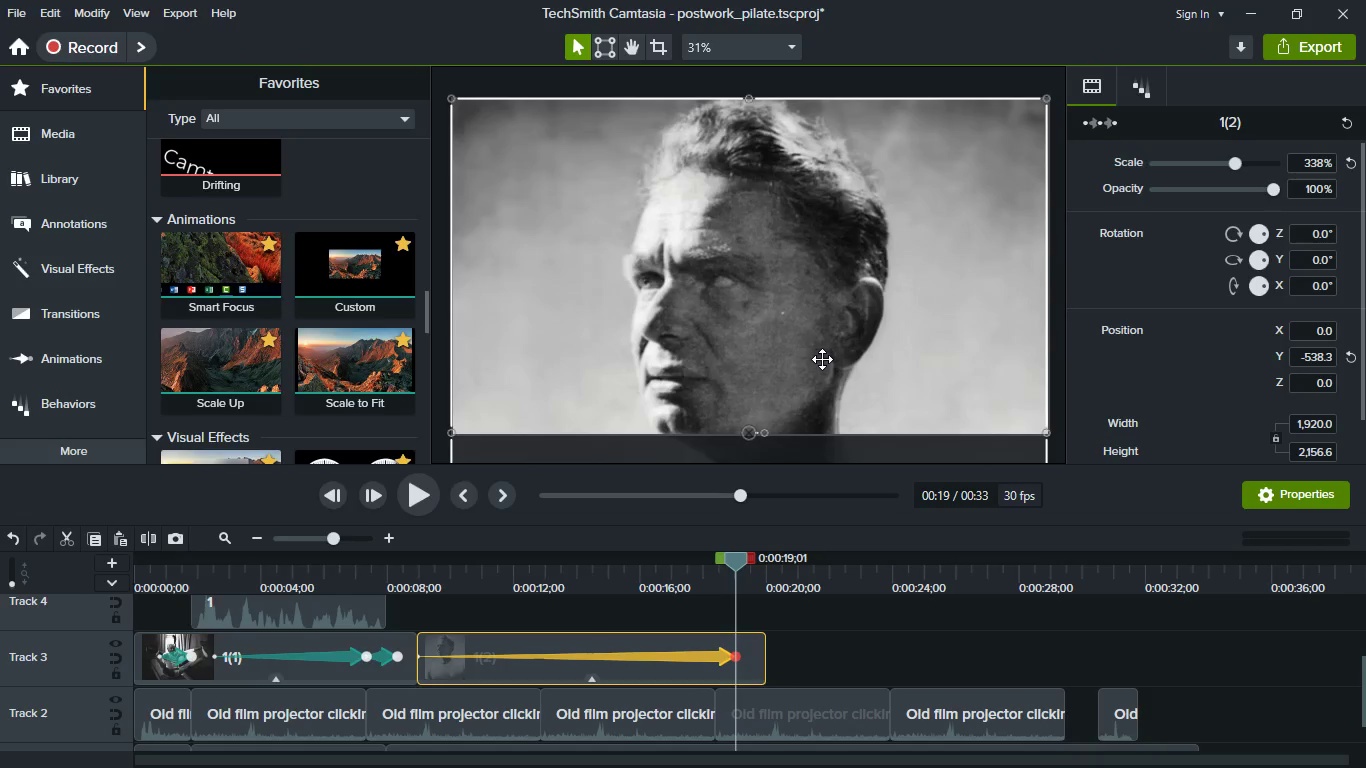 
left_click([822, 359])
 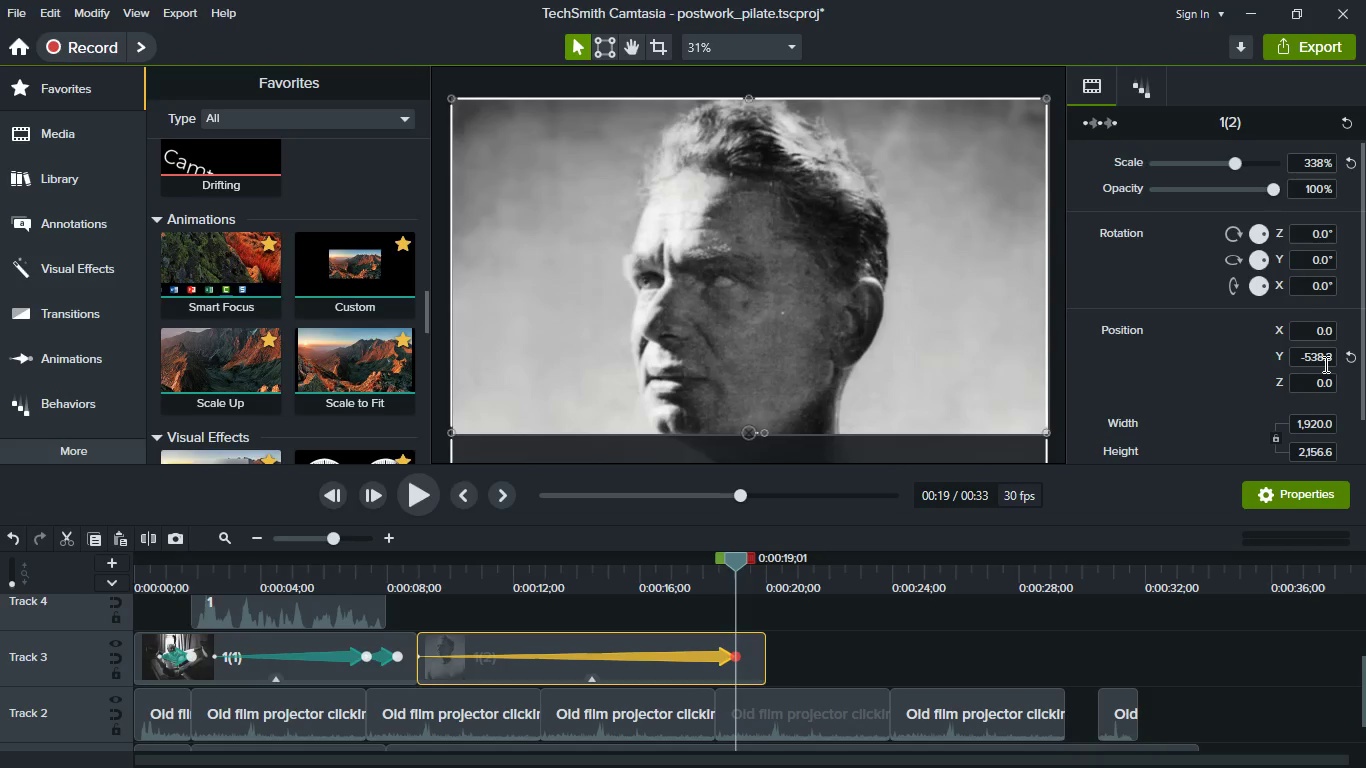 
left_click([1324, 364])
 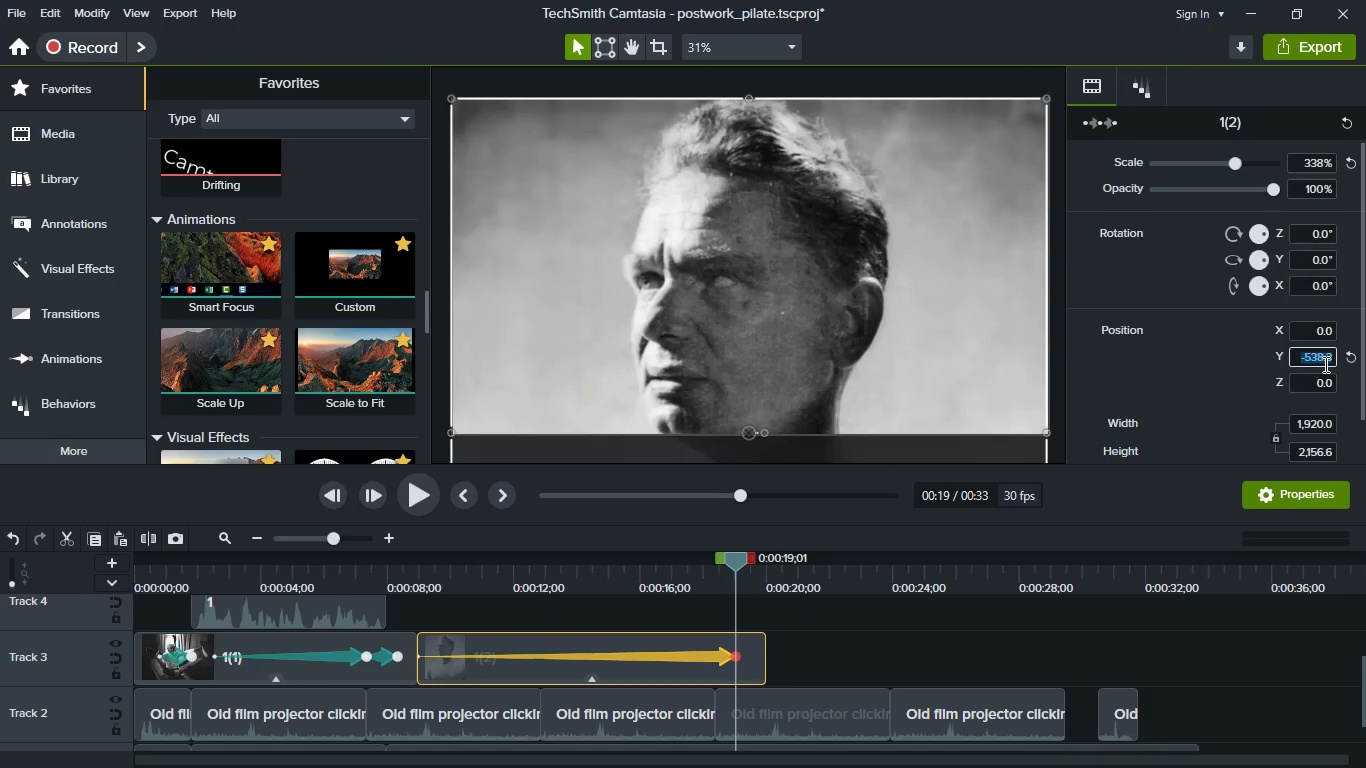 
key(0)
 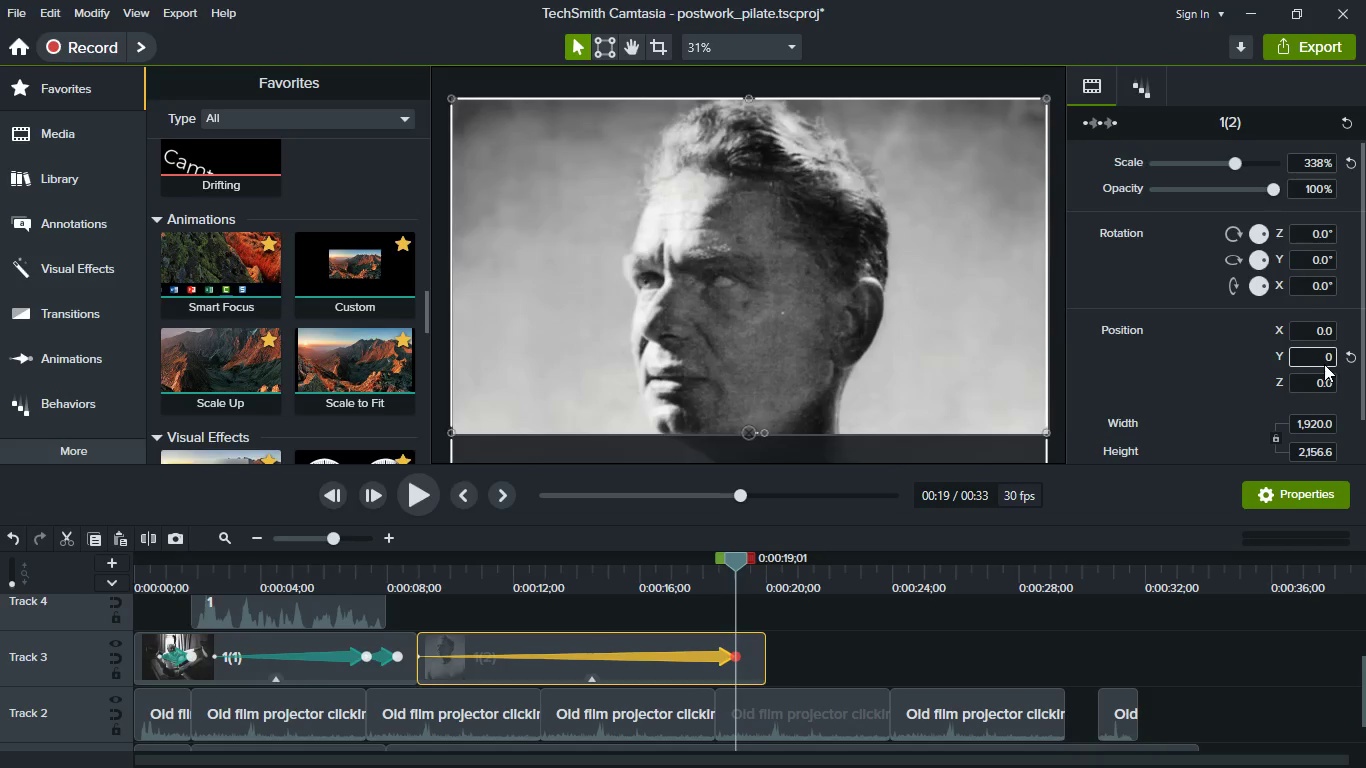 
key(Enter)
 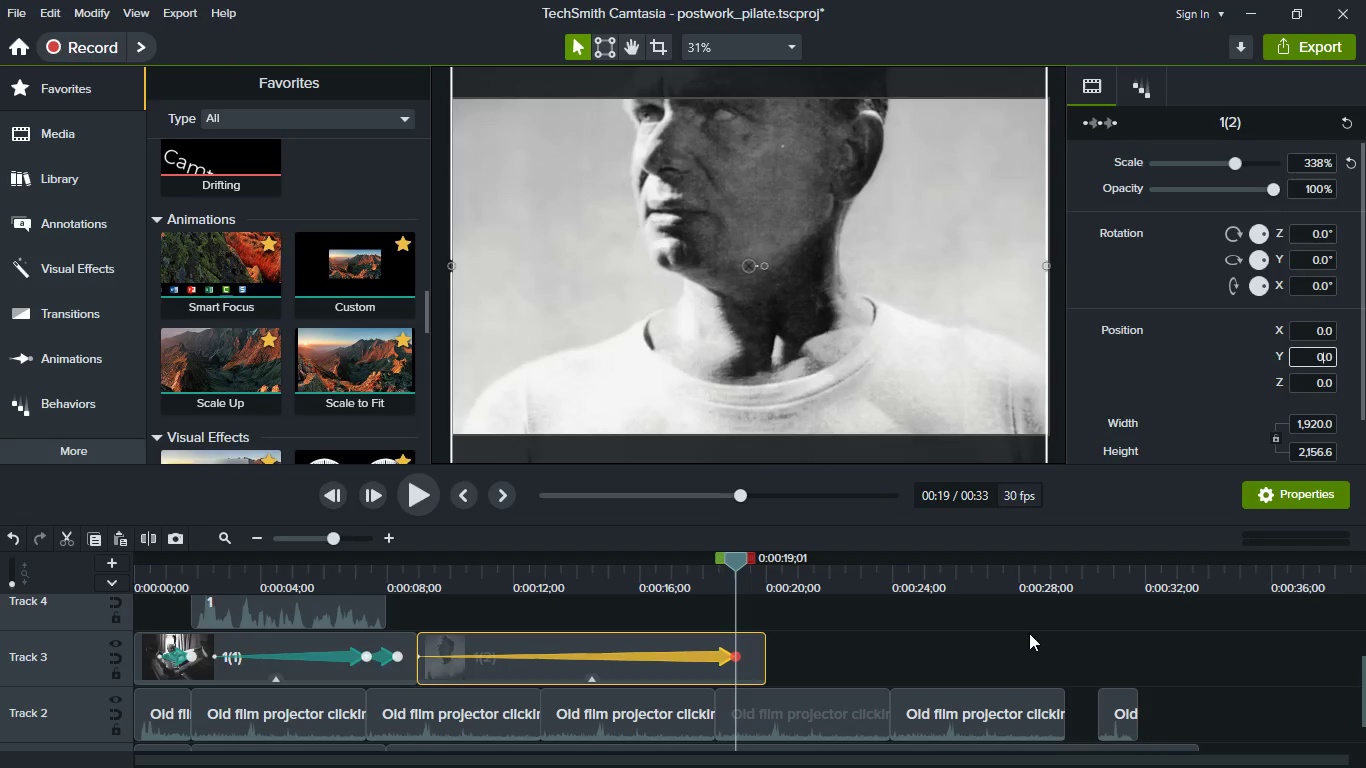 
left_click([1025, 648])
 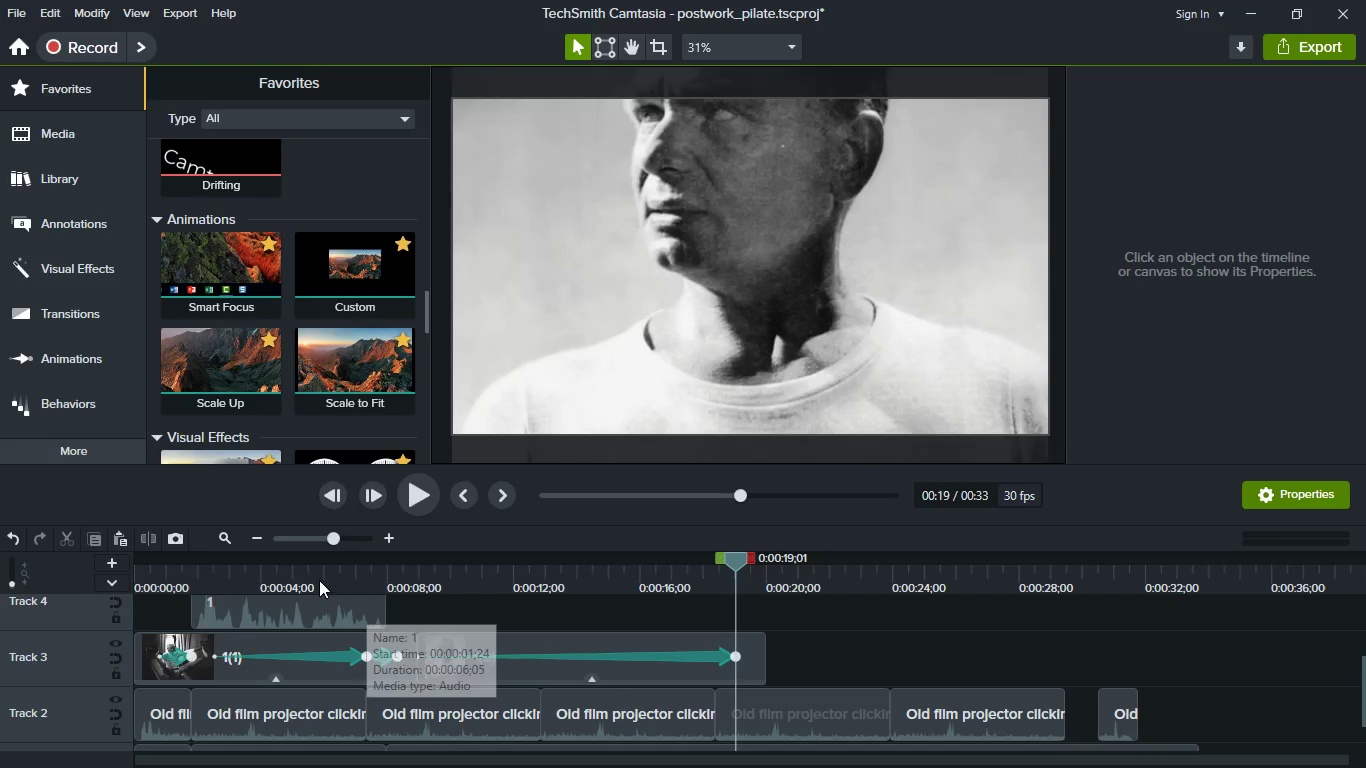 
left_click([399, 575])
 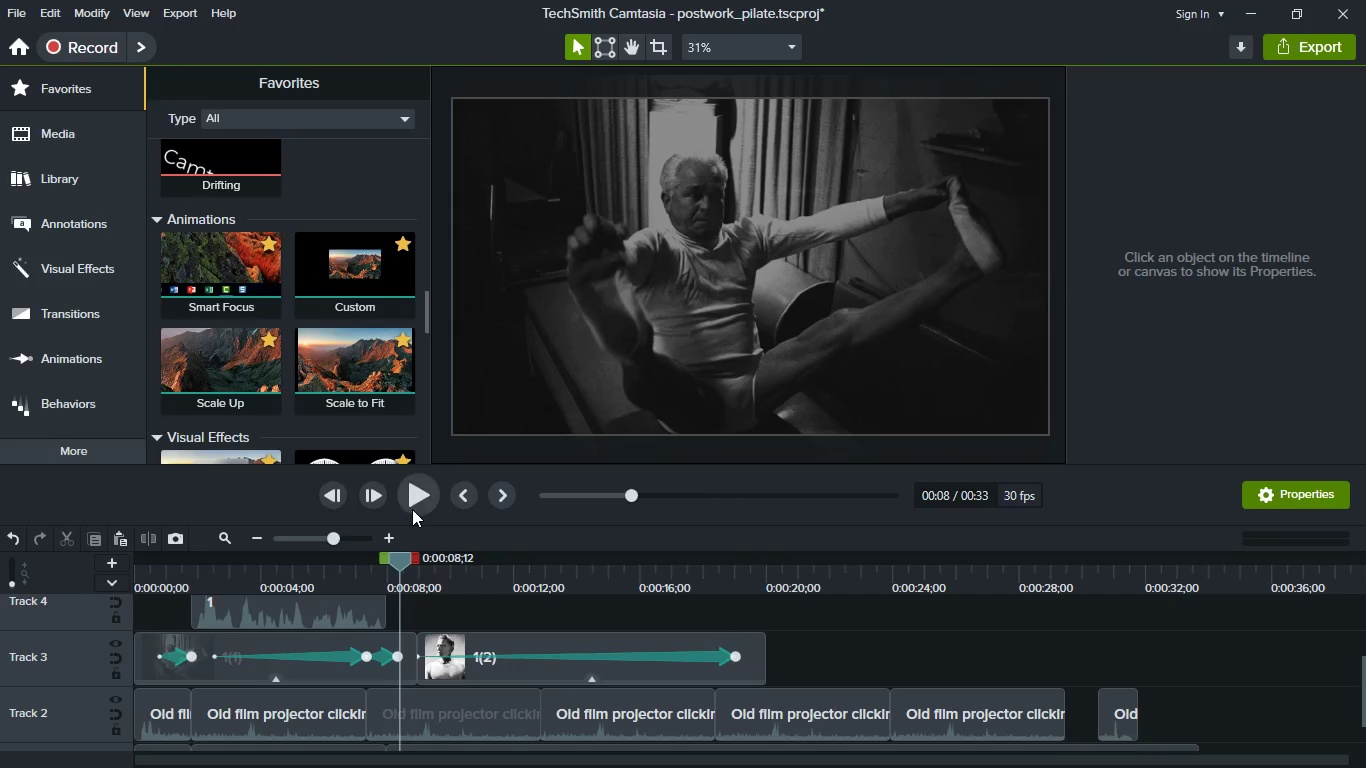 
left_click([412, 509])
 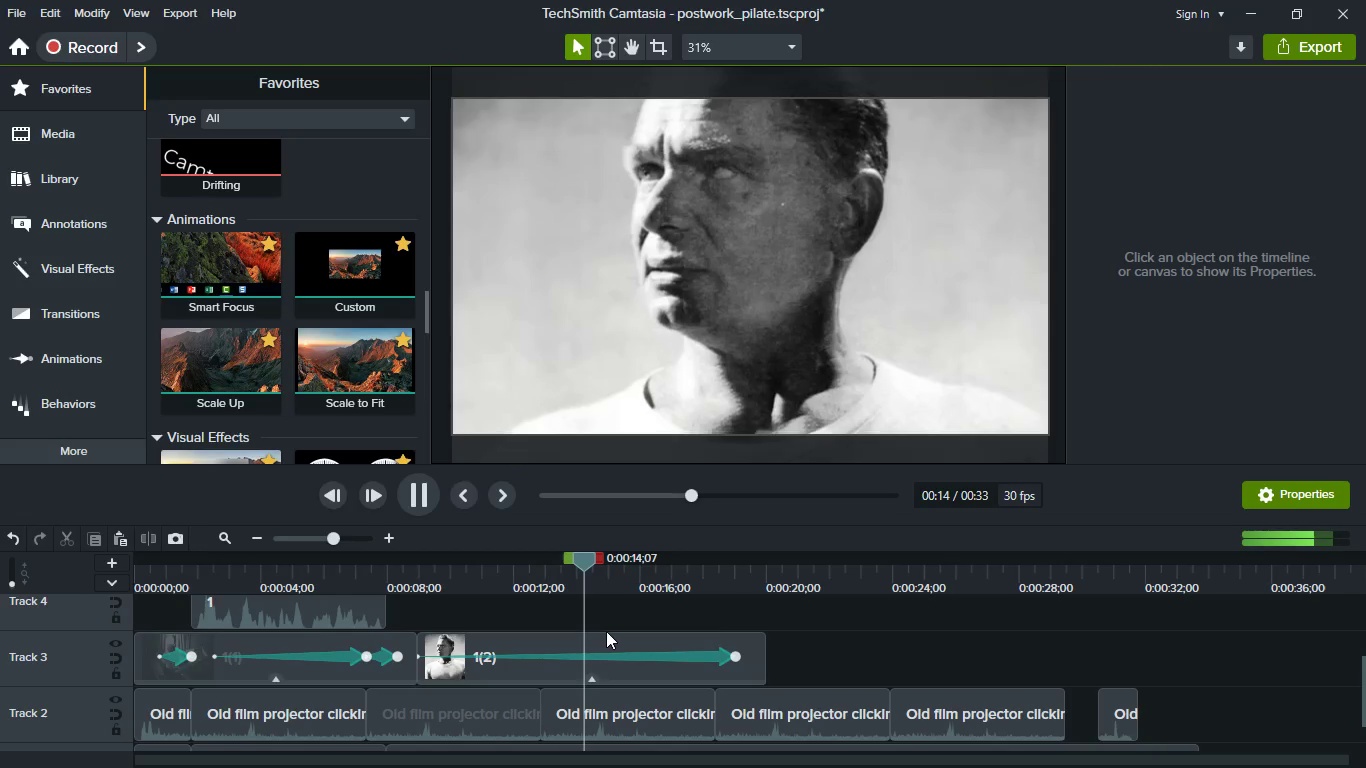 
wait(11.7)
 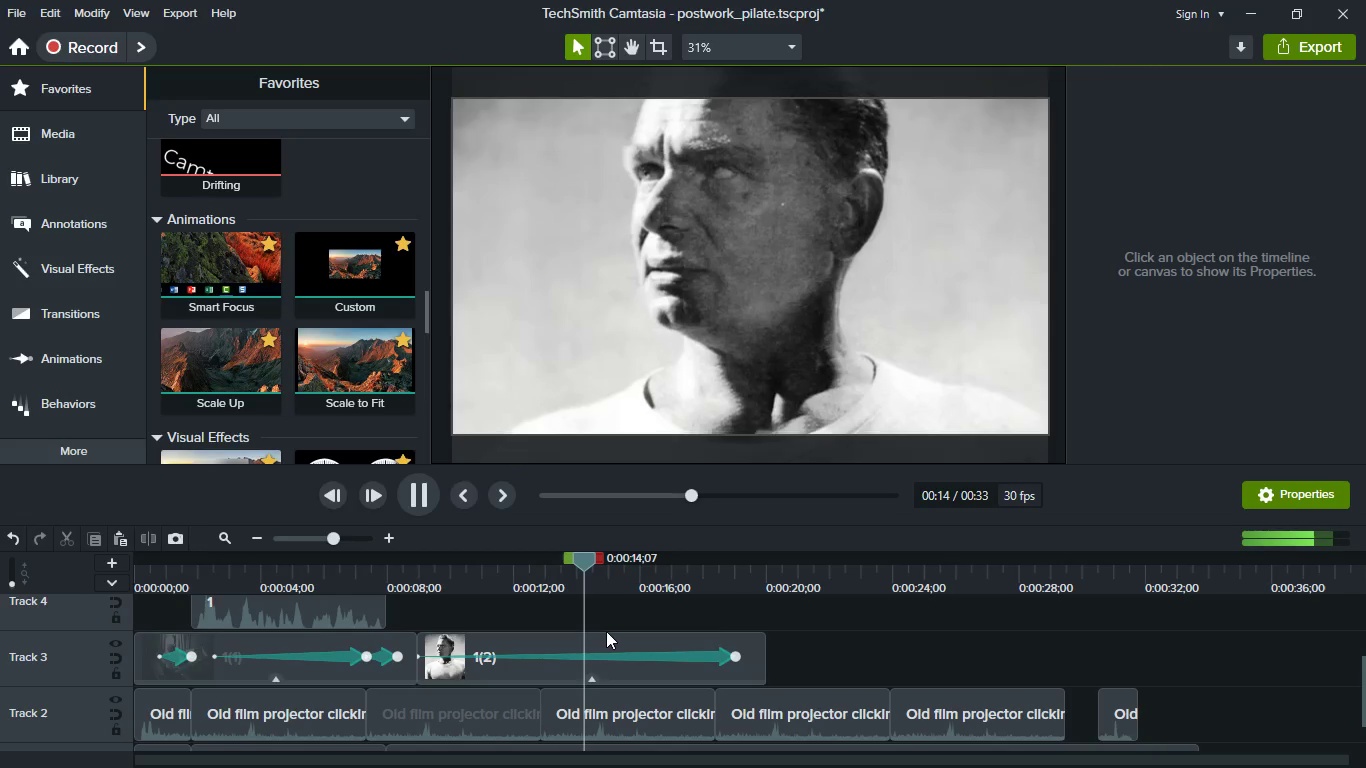 
key(Space)
 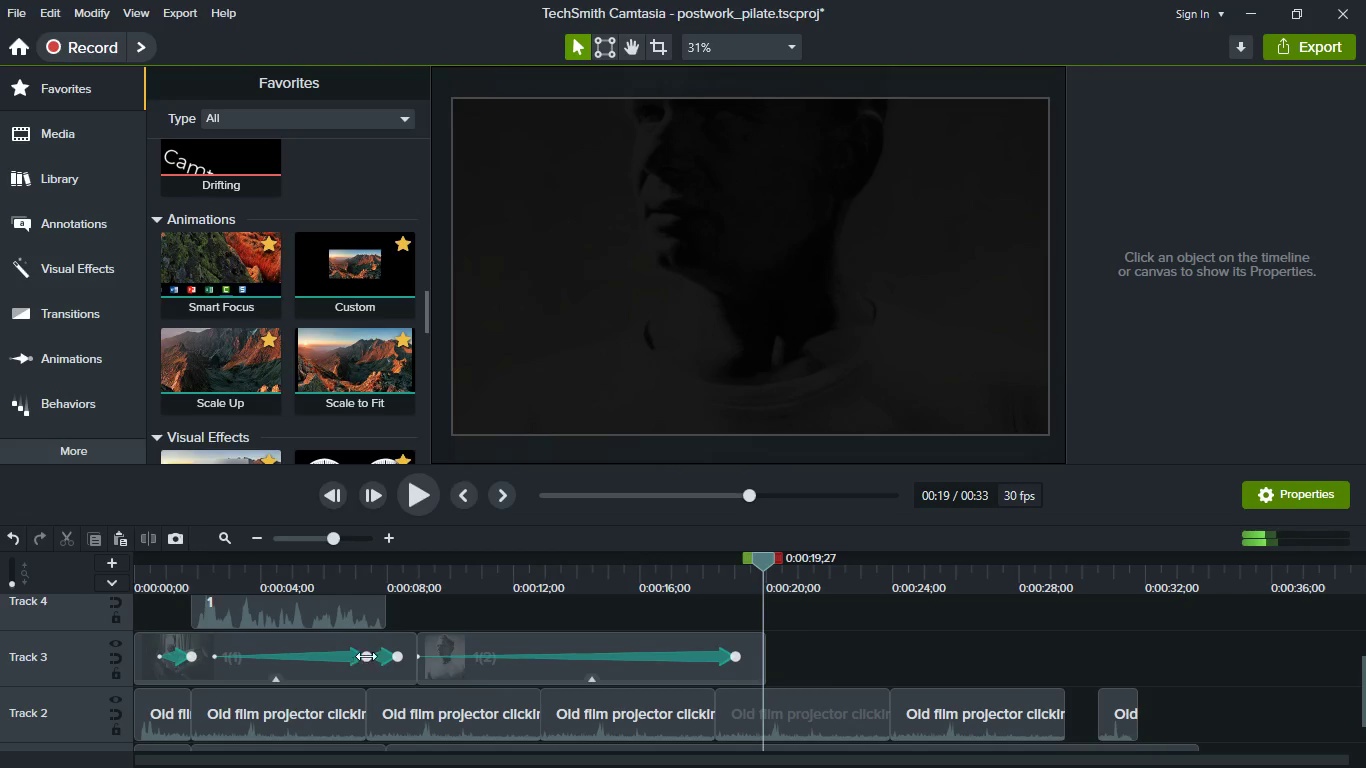 
left_click([381, 653])
 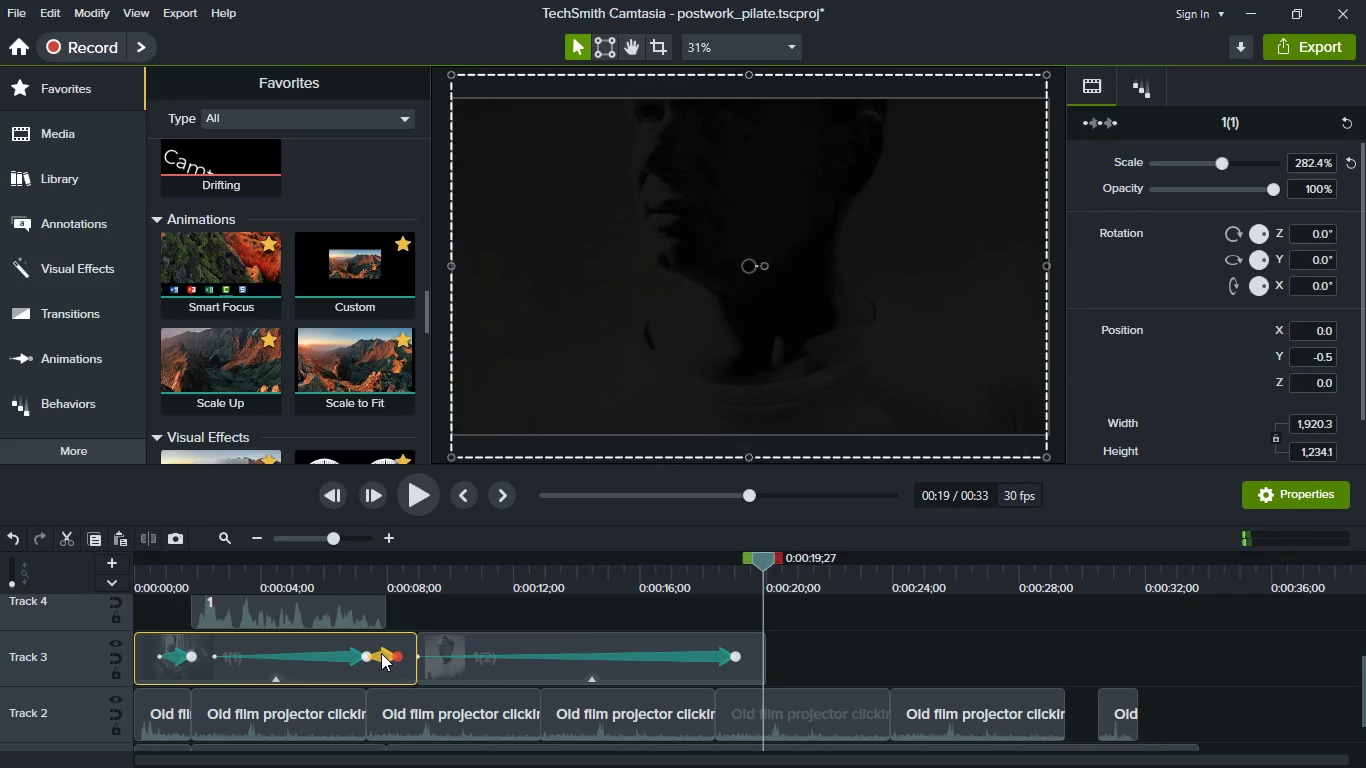 
key(Delete)
 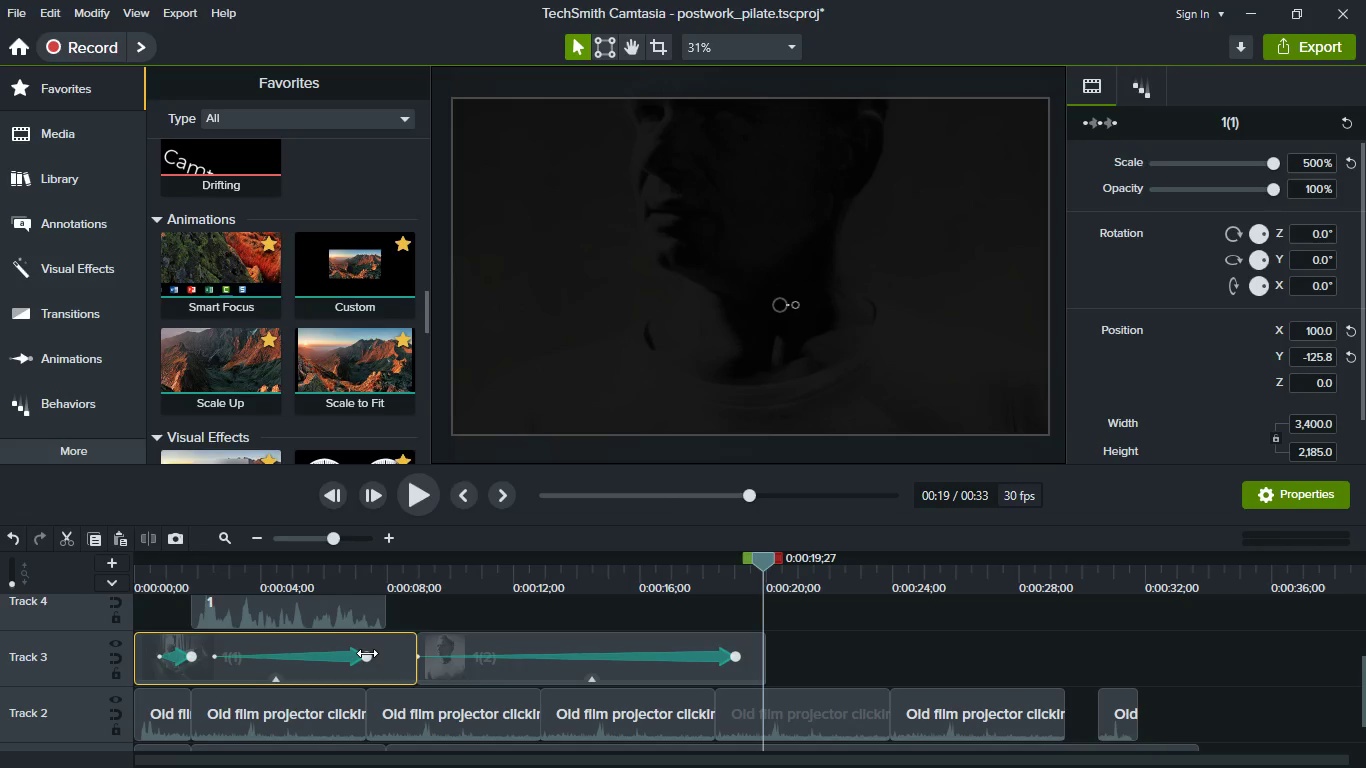 
left_click_drag(start_coordinate=[367, 653], to_coordinate=[403, 664])
 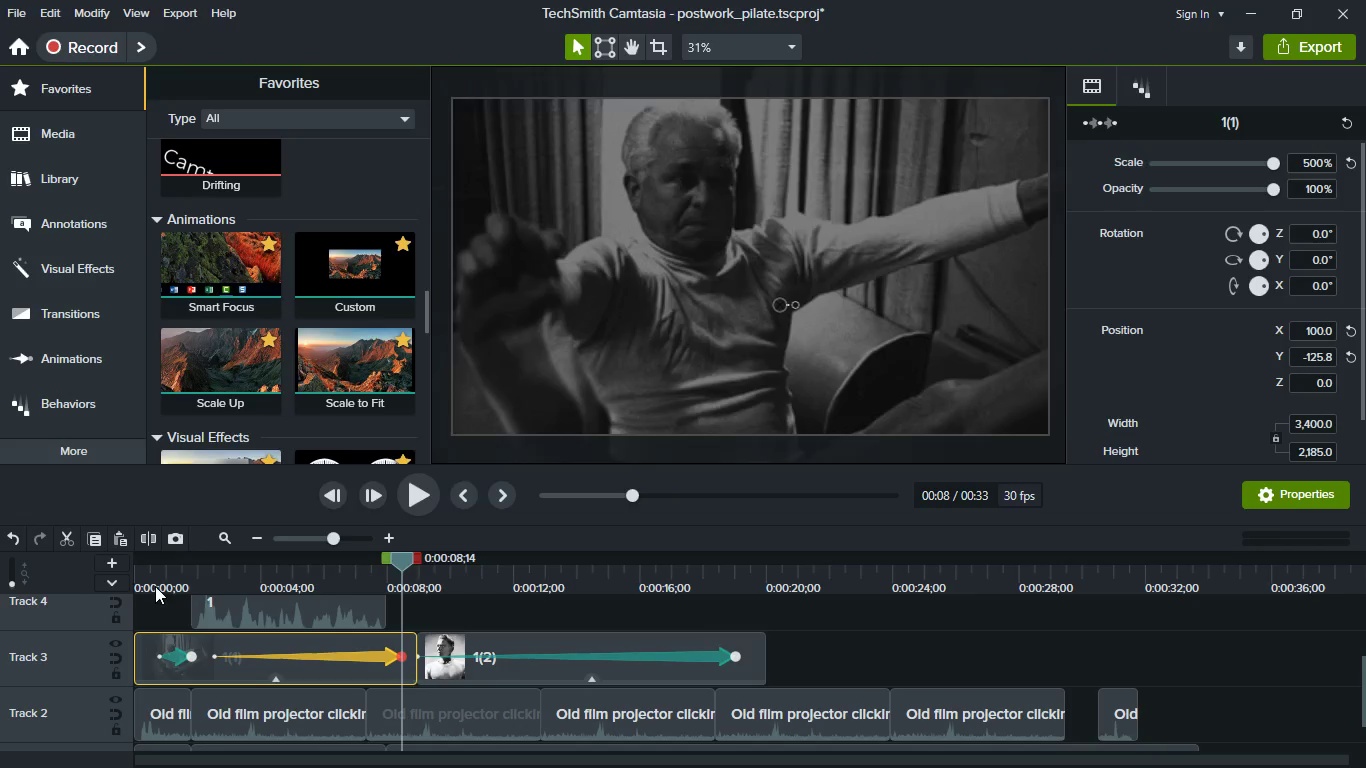 
left_click([155, 586])
 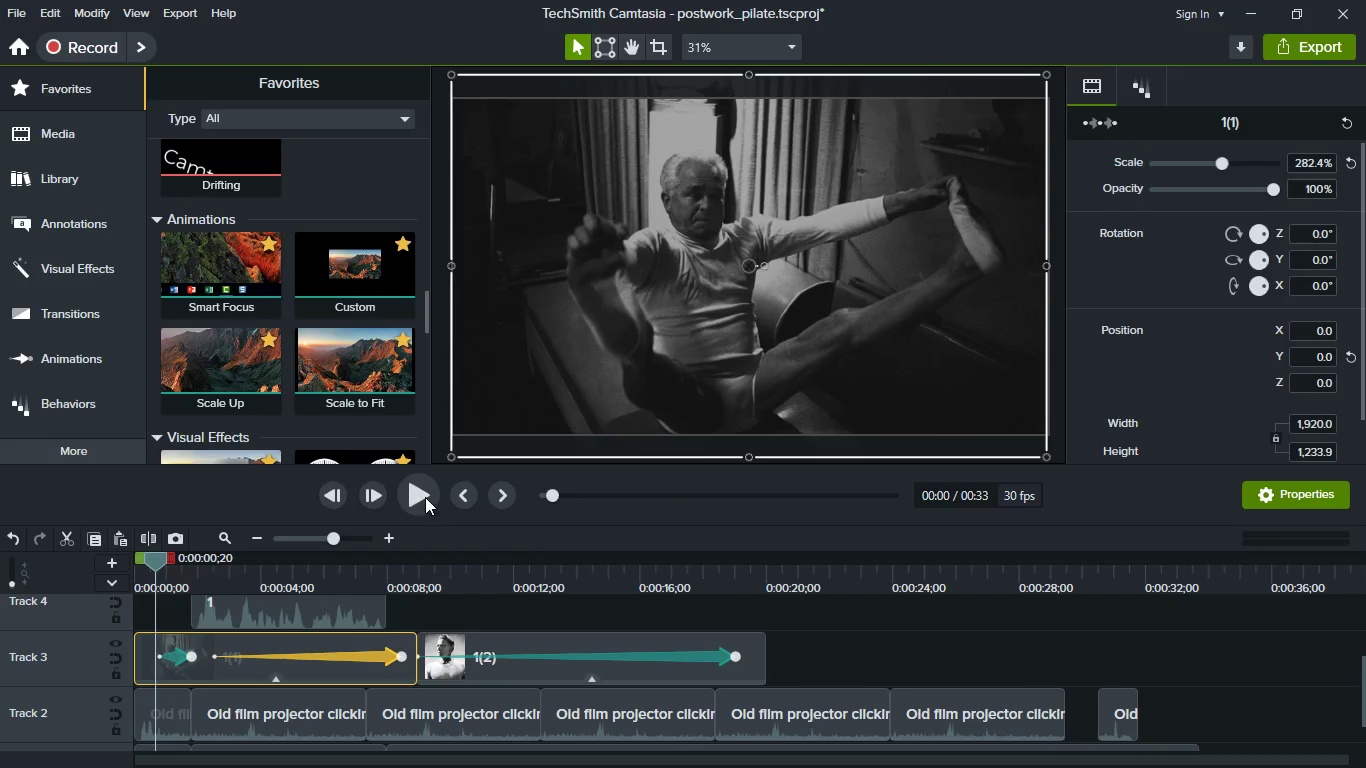 
left_click([425, 497])
 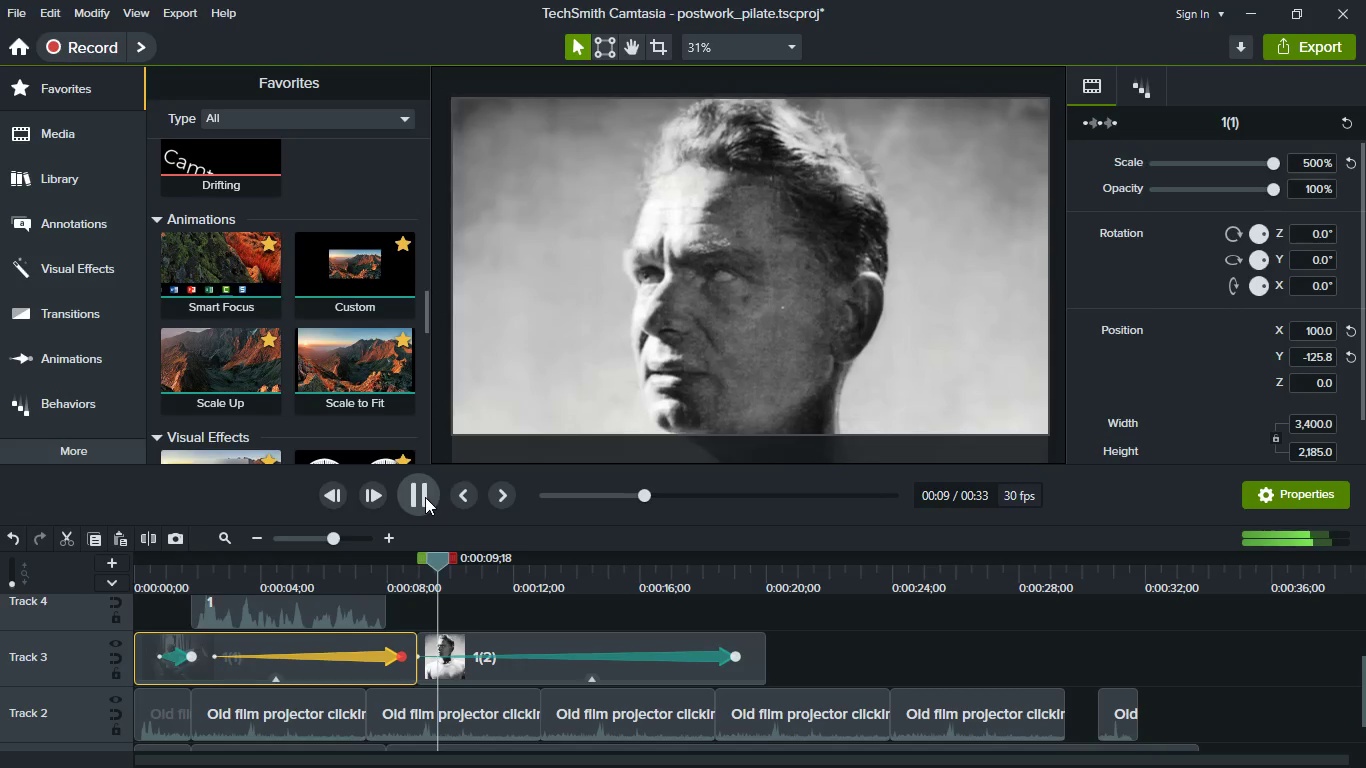 
wait(14.78)
 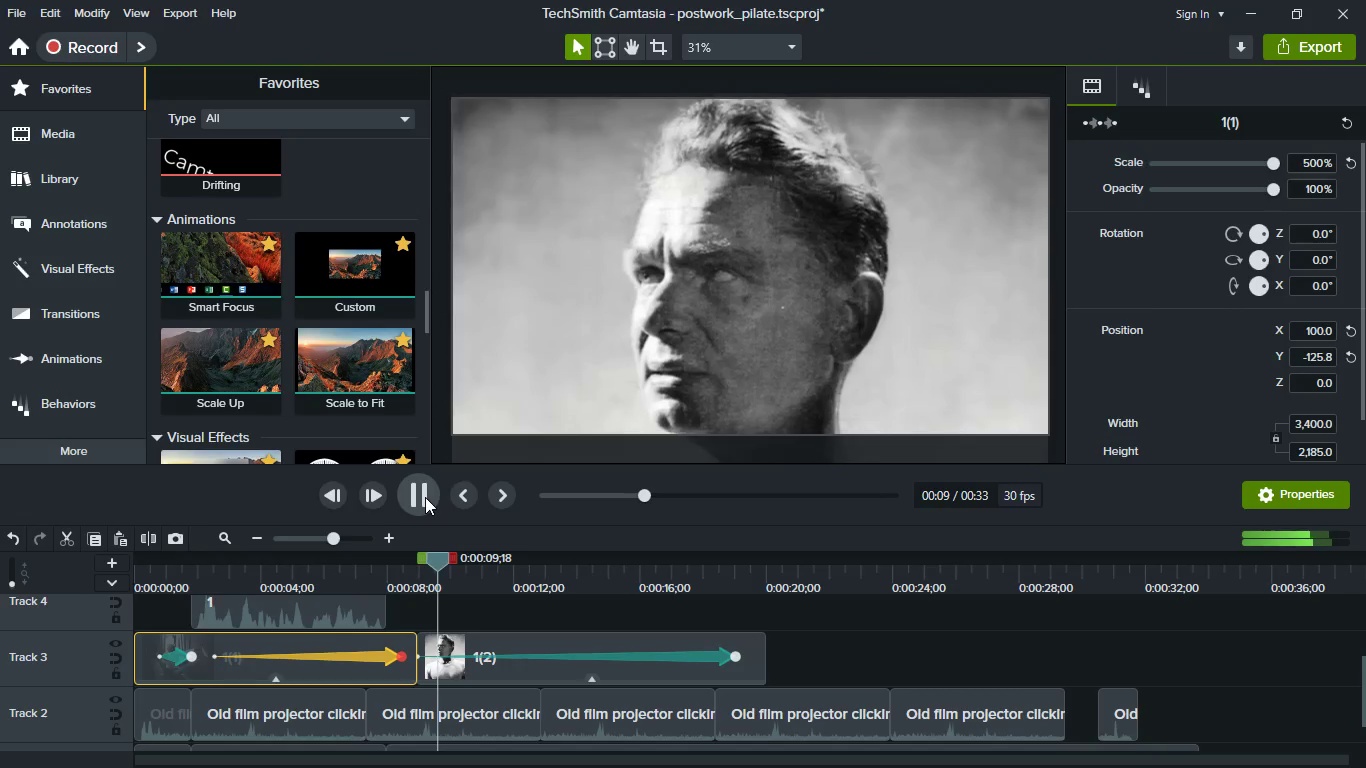 
scroll: coordinate [782, 716], scroll_direction: down, amount: 1.0
 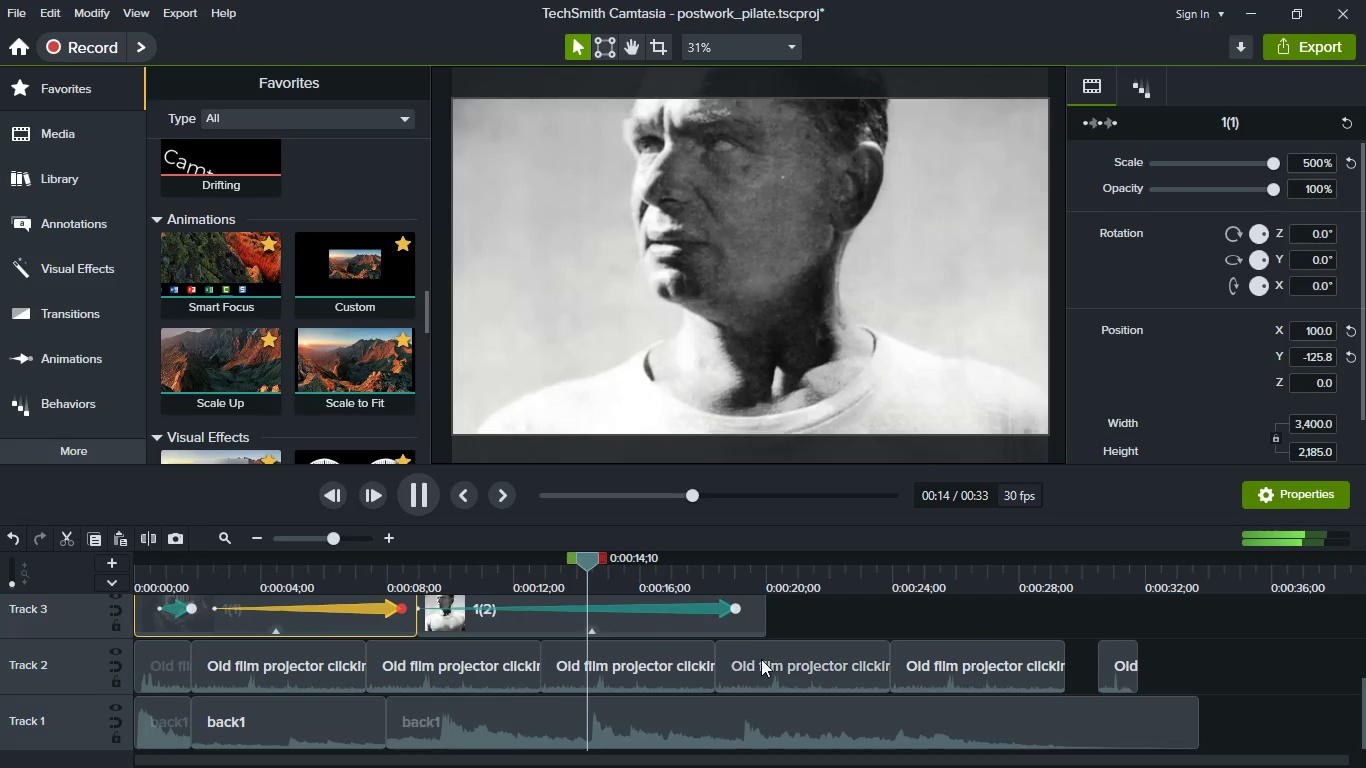 
scroll: coordinate [761, 659], scroll_direction: up, amount: 1.0
 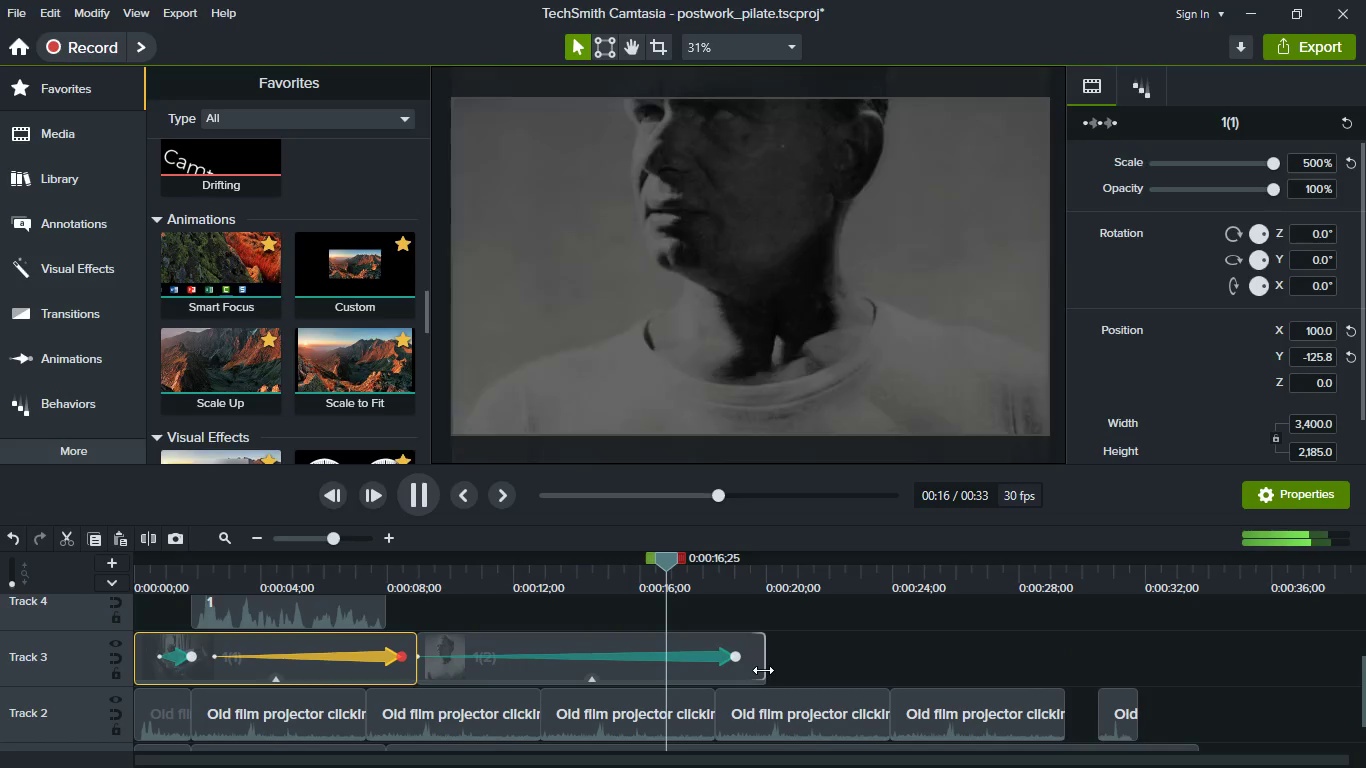 
key(Space)
 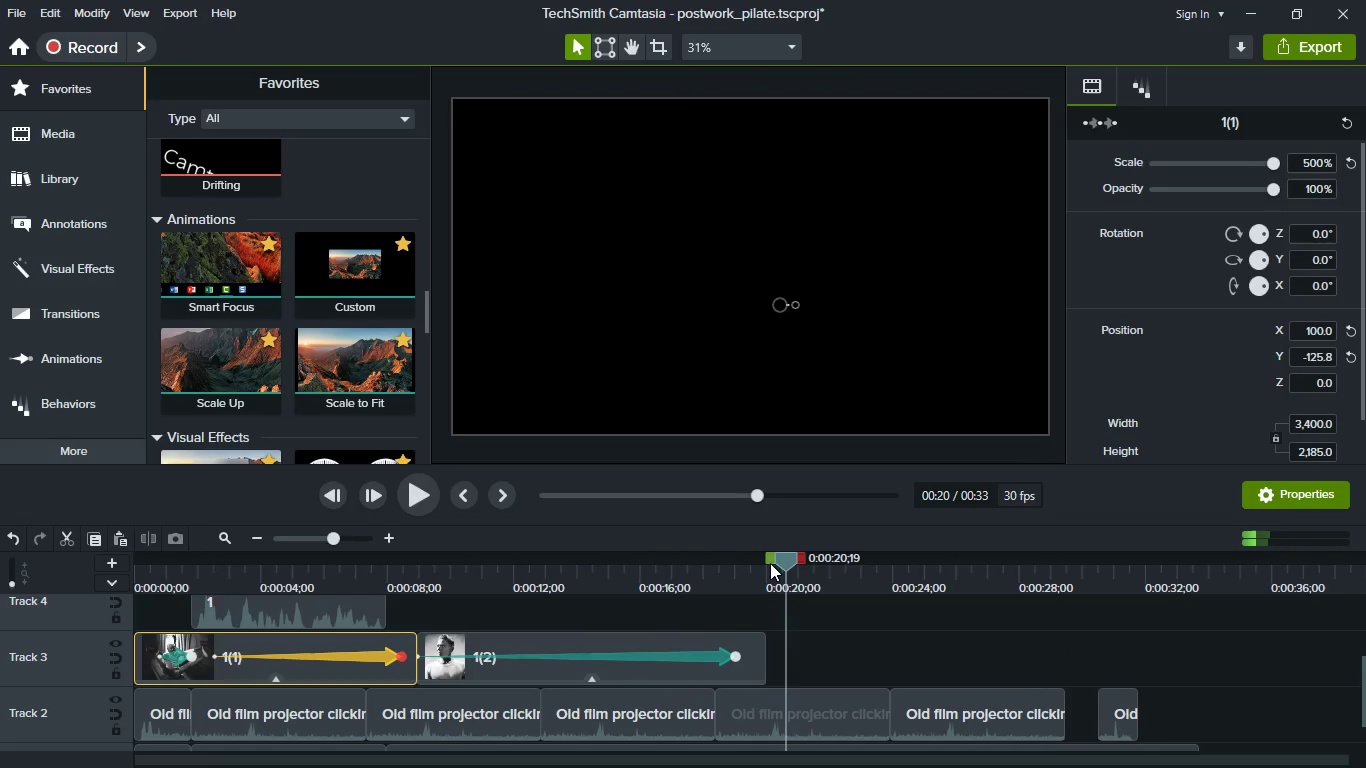 
left_click_drag(start_coordinate=[782, 563], to_coordinate=[766, 563])
 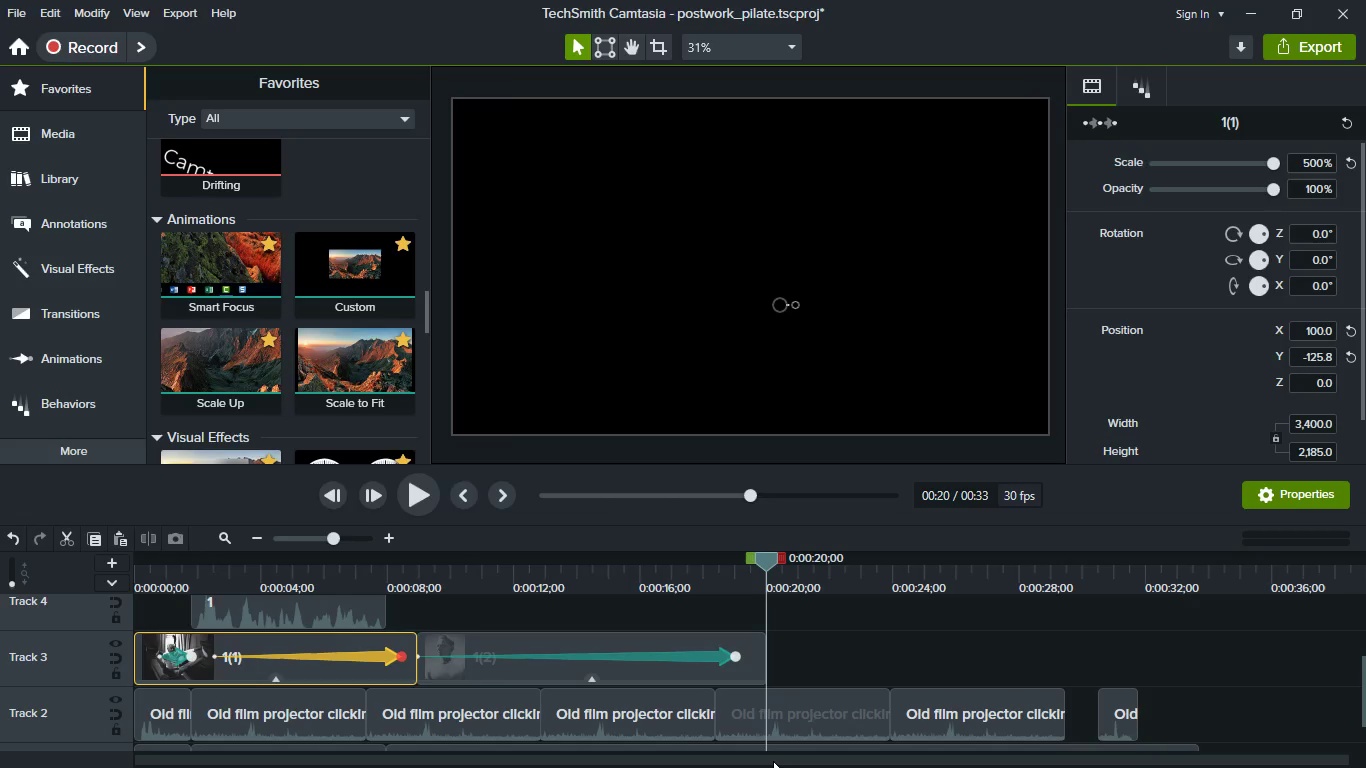 
key(Control+ControlLeft)
 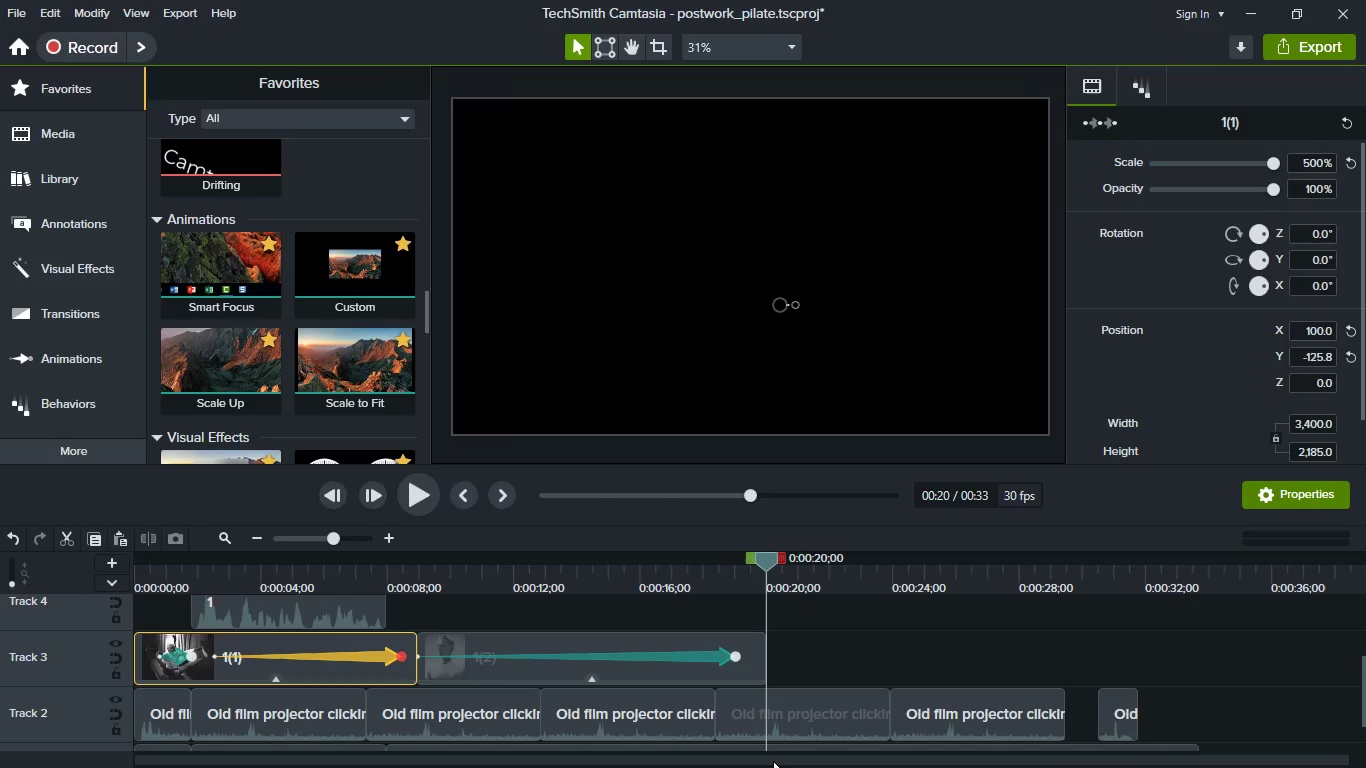 
key(Control+S)
 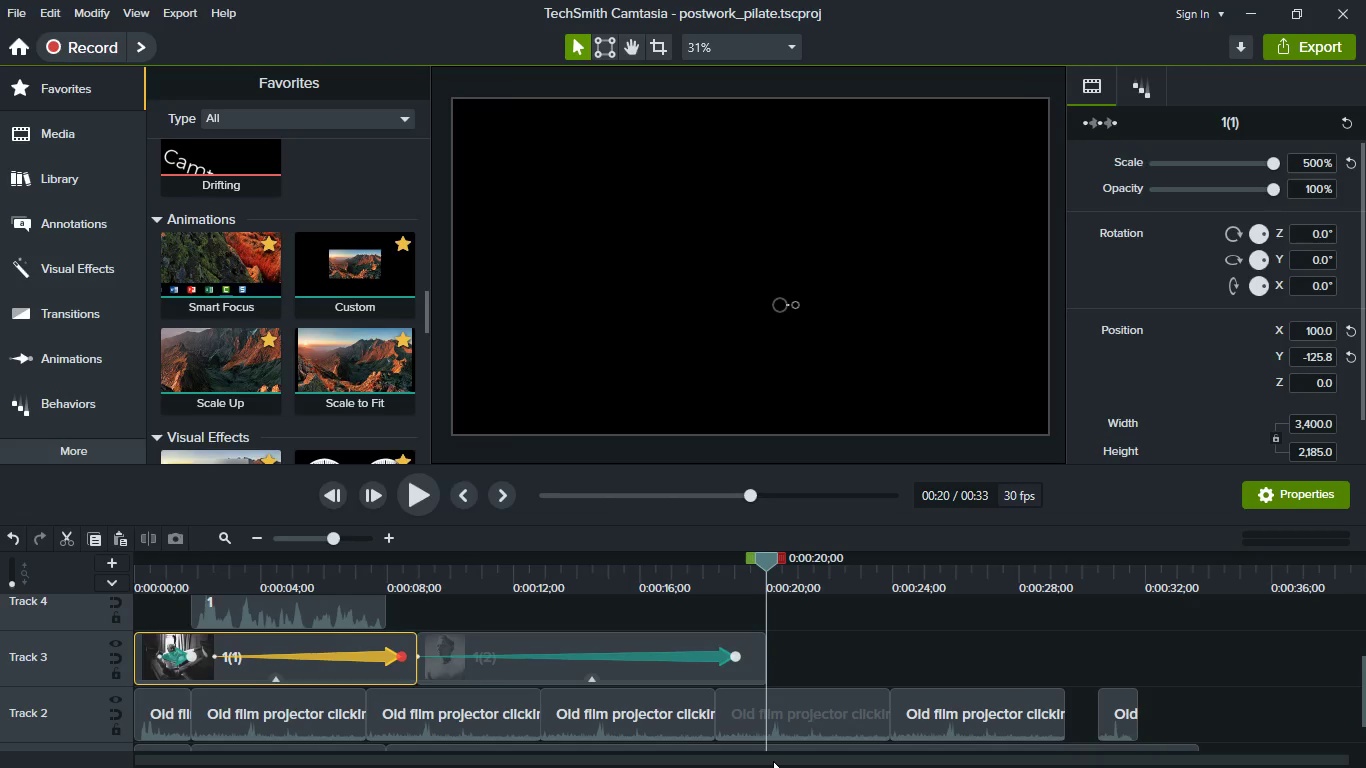 
key(Meta+MetaLeft)
 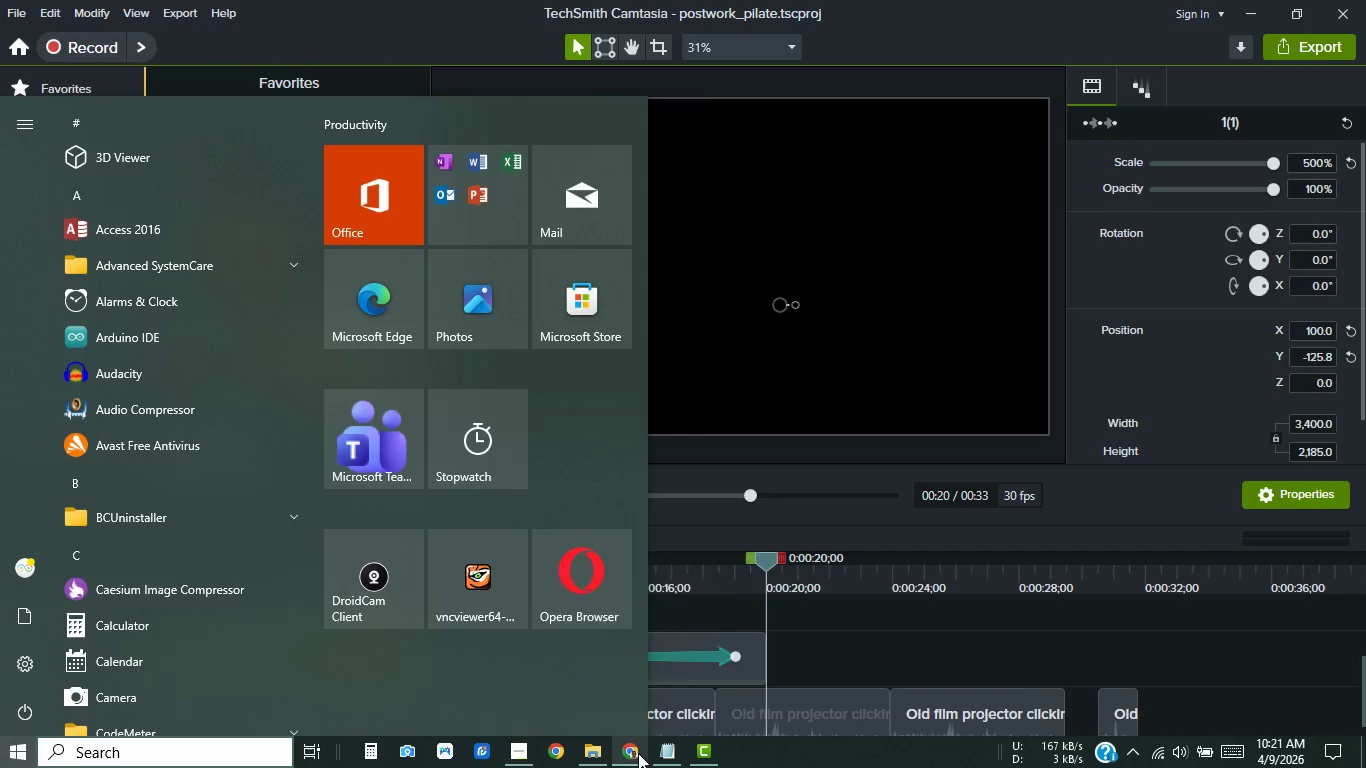 
left_click([638, 753])
 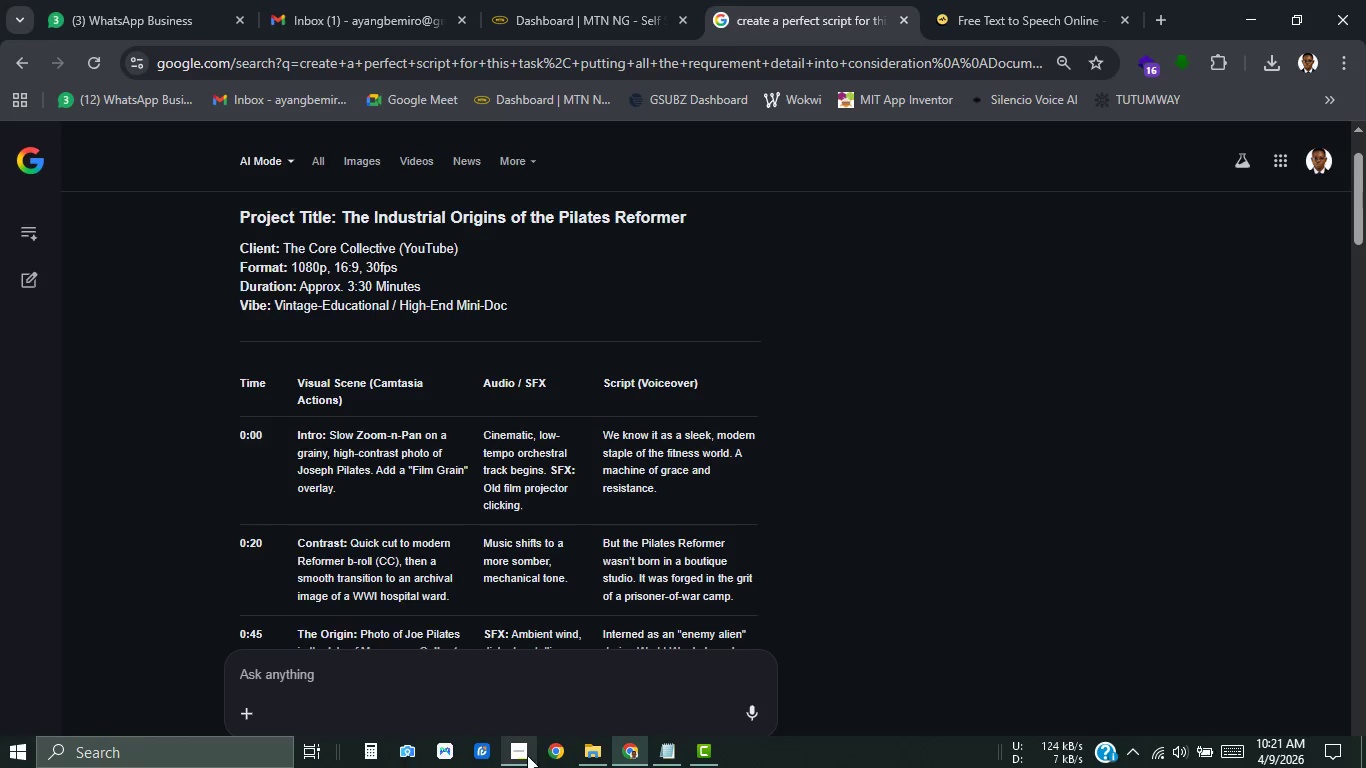 
left_click([527, 755])